 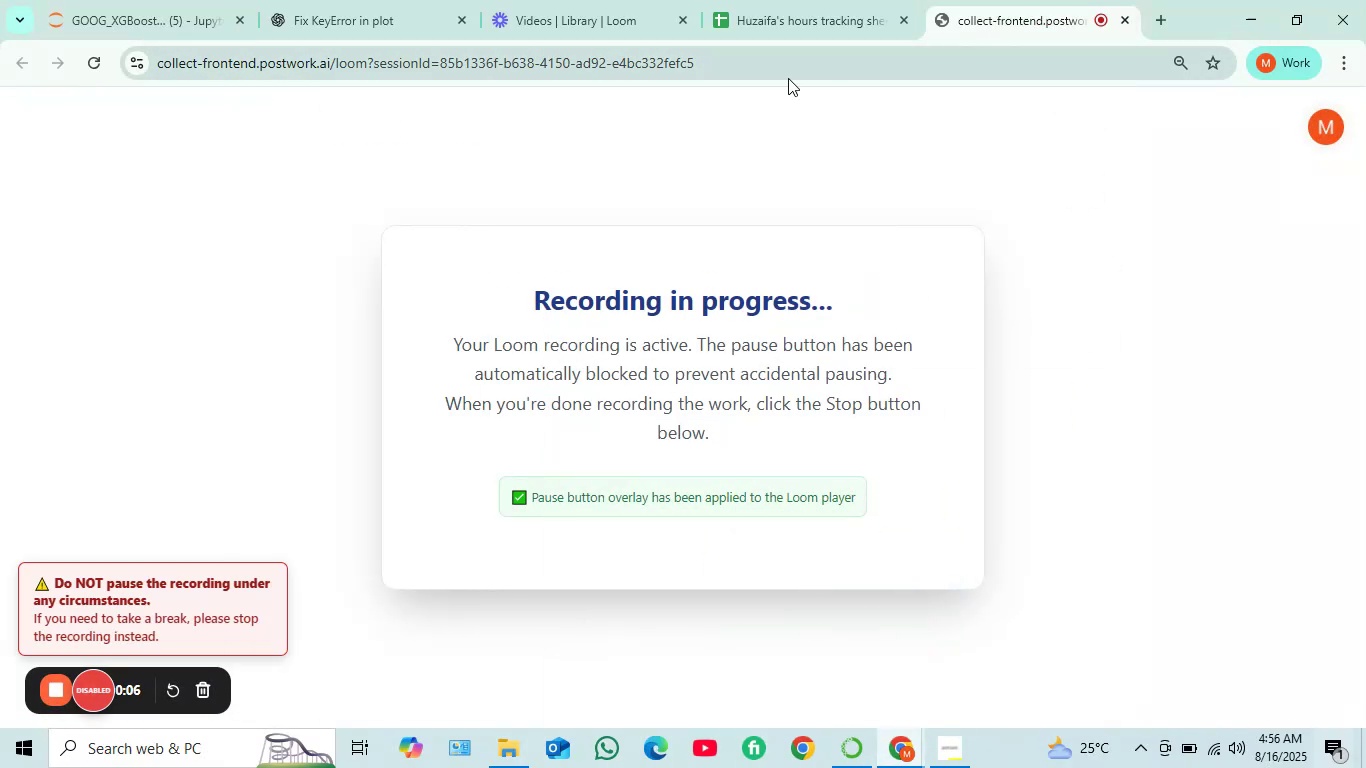 
left_click([159, 3])
 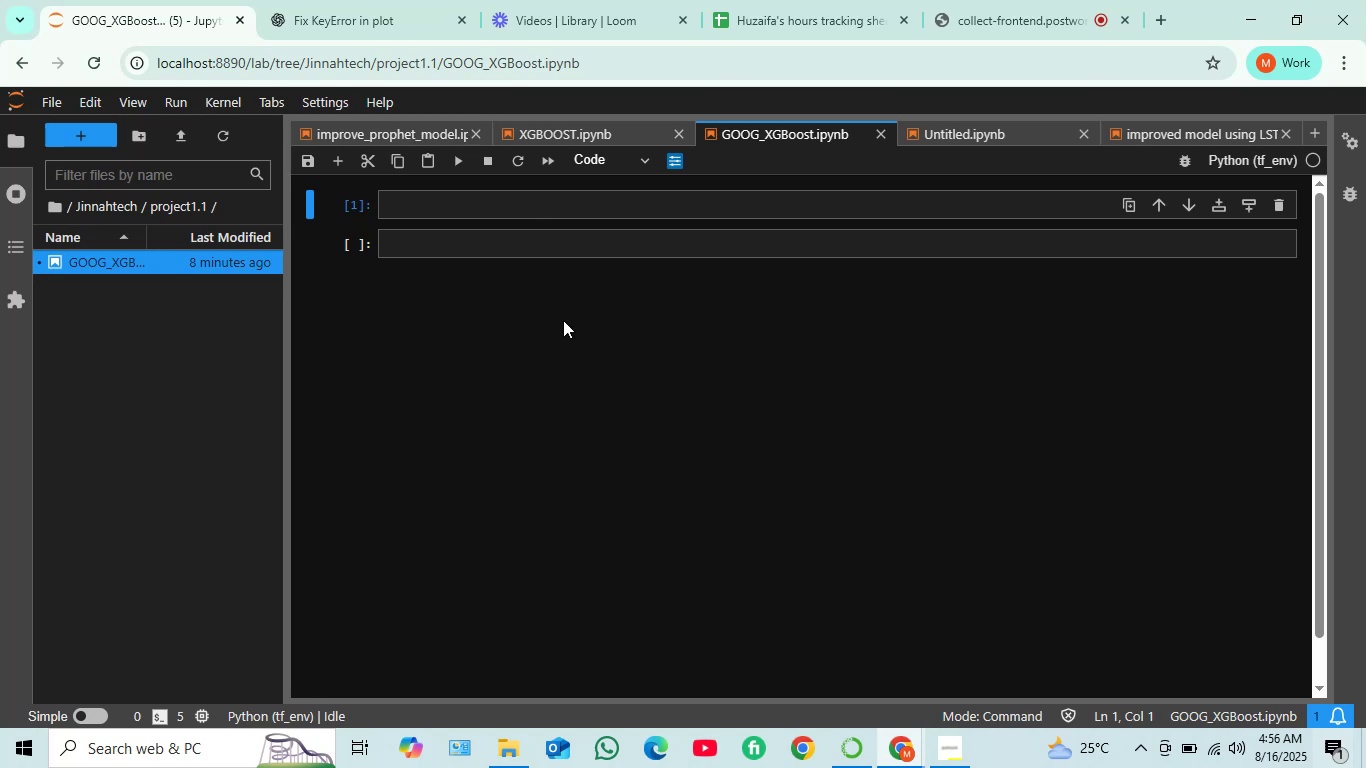 
left_click([442, 202])
 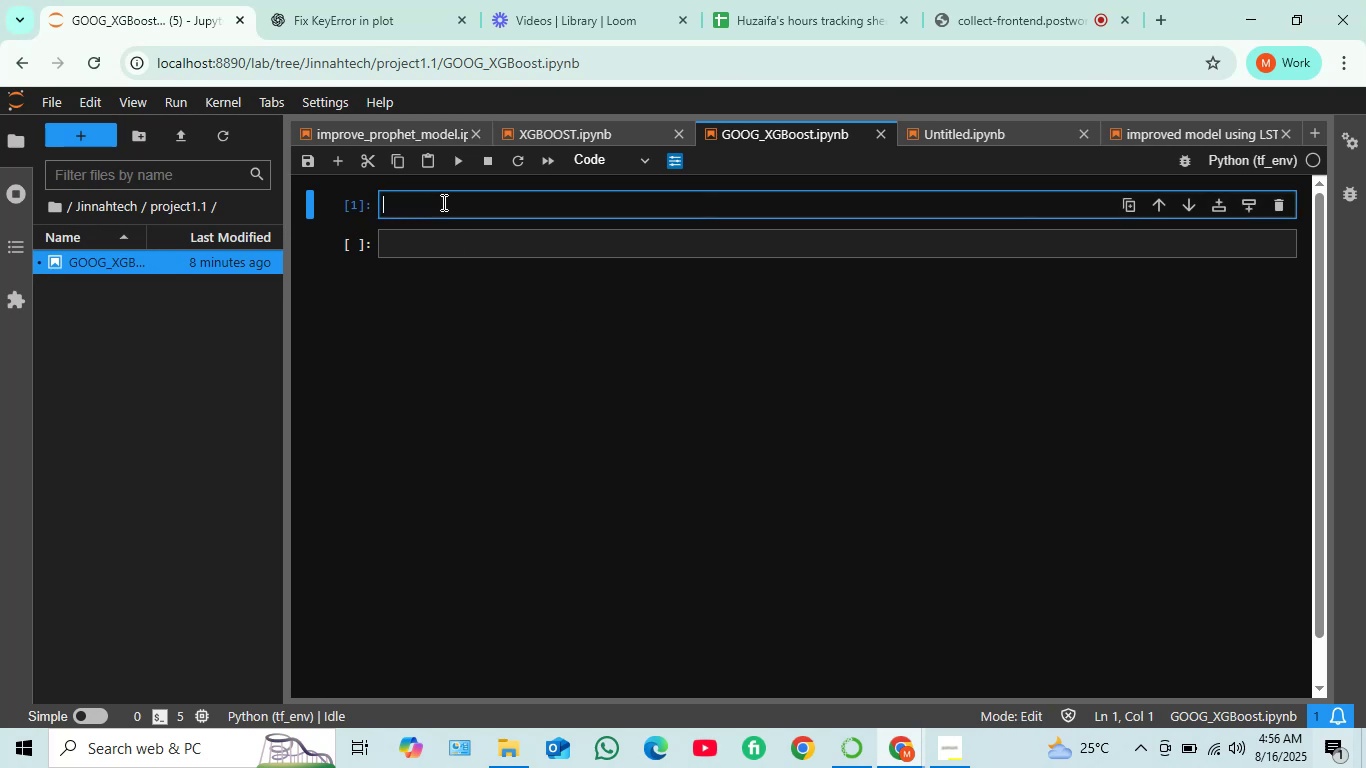 
type(import )
 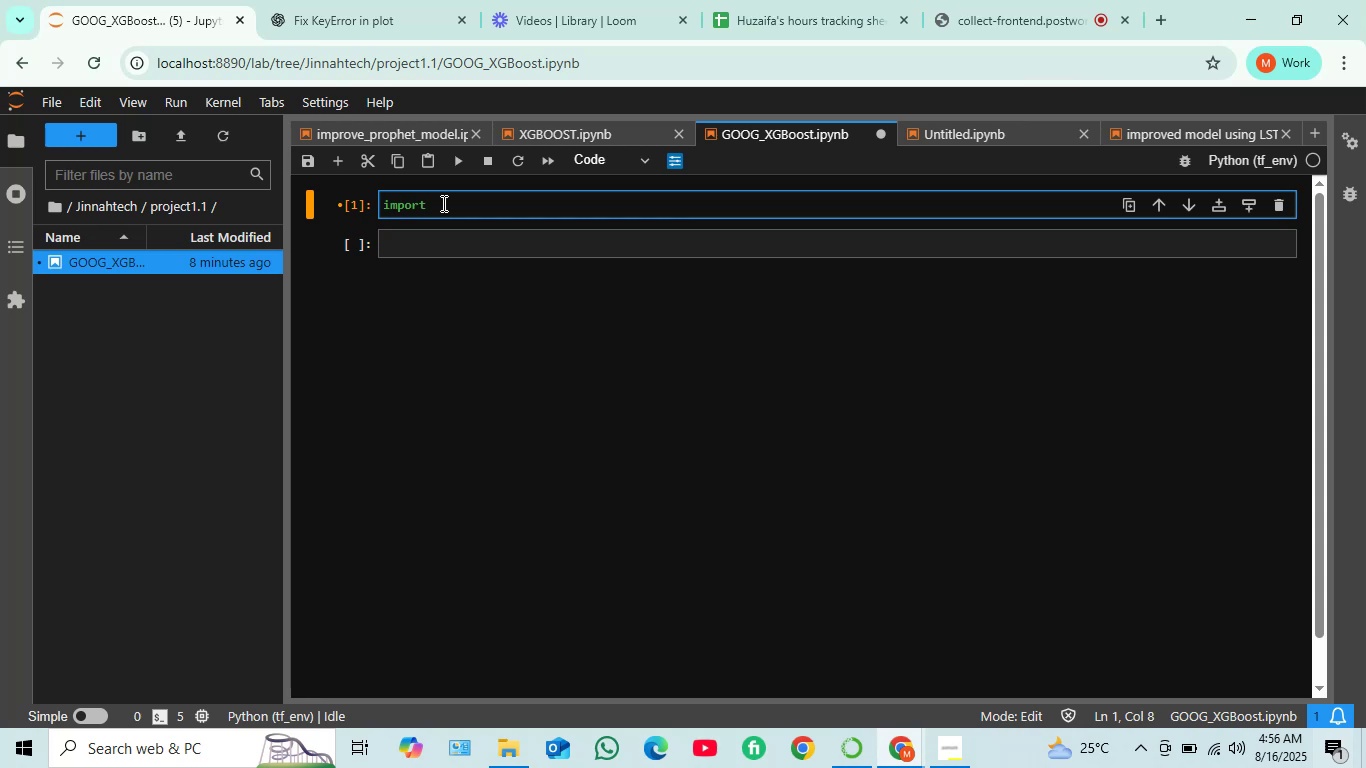 
type(yfinance as yf)
 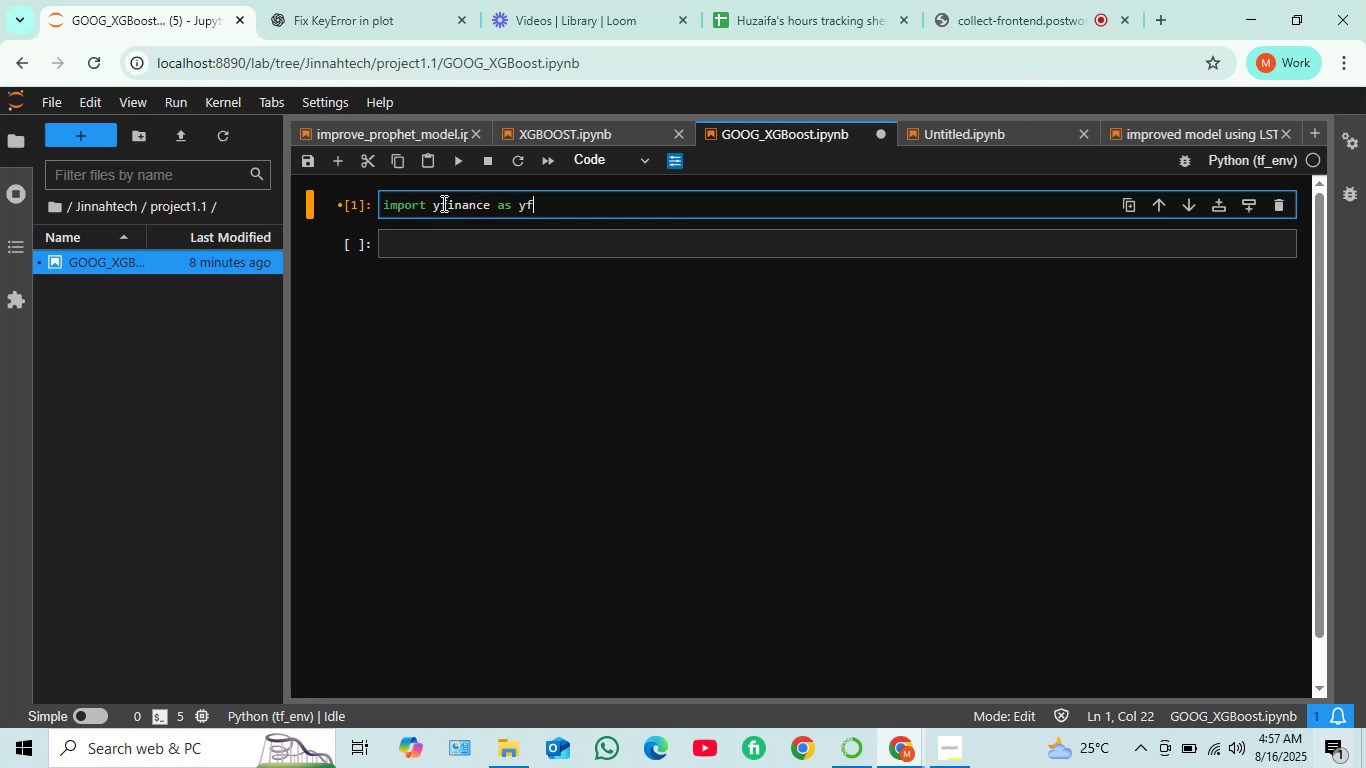 
key(Enter)
 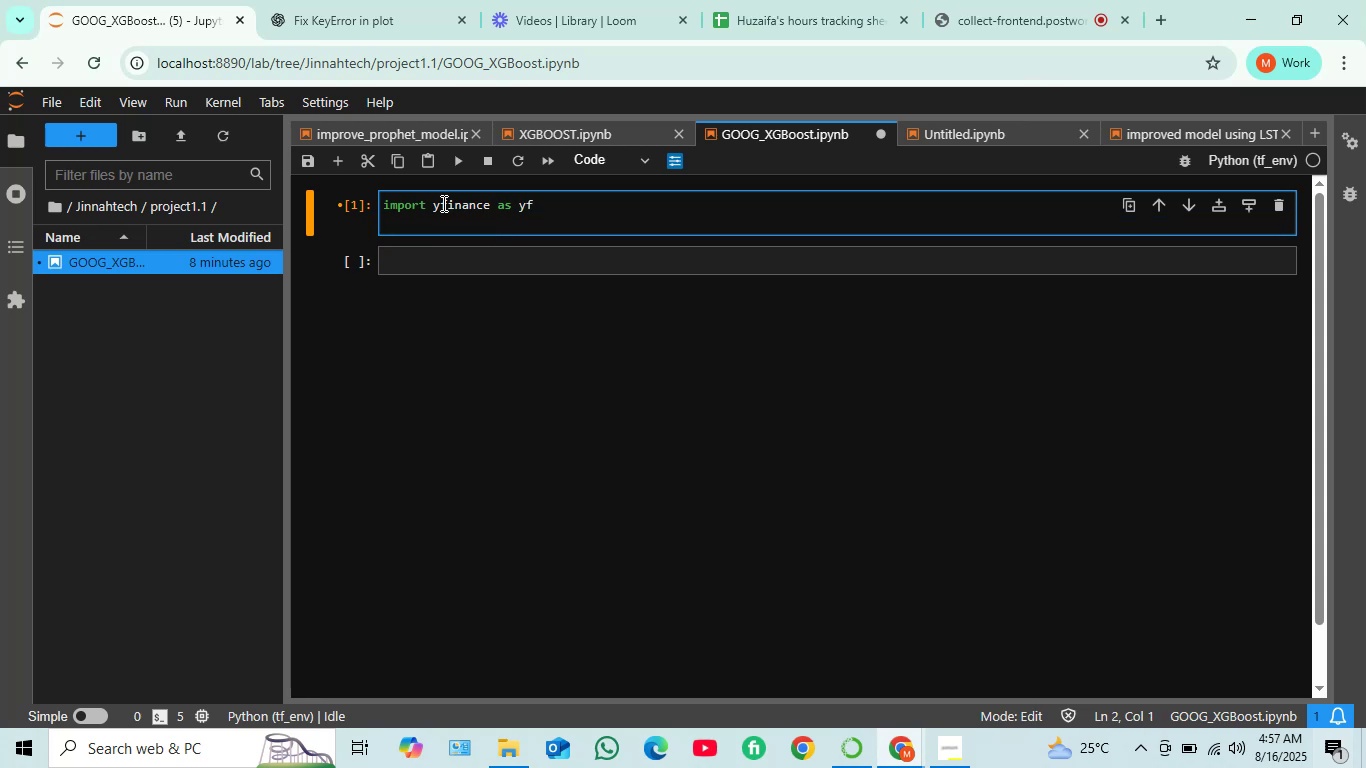 
type(import pandas as pd)
 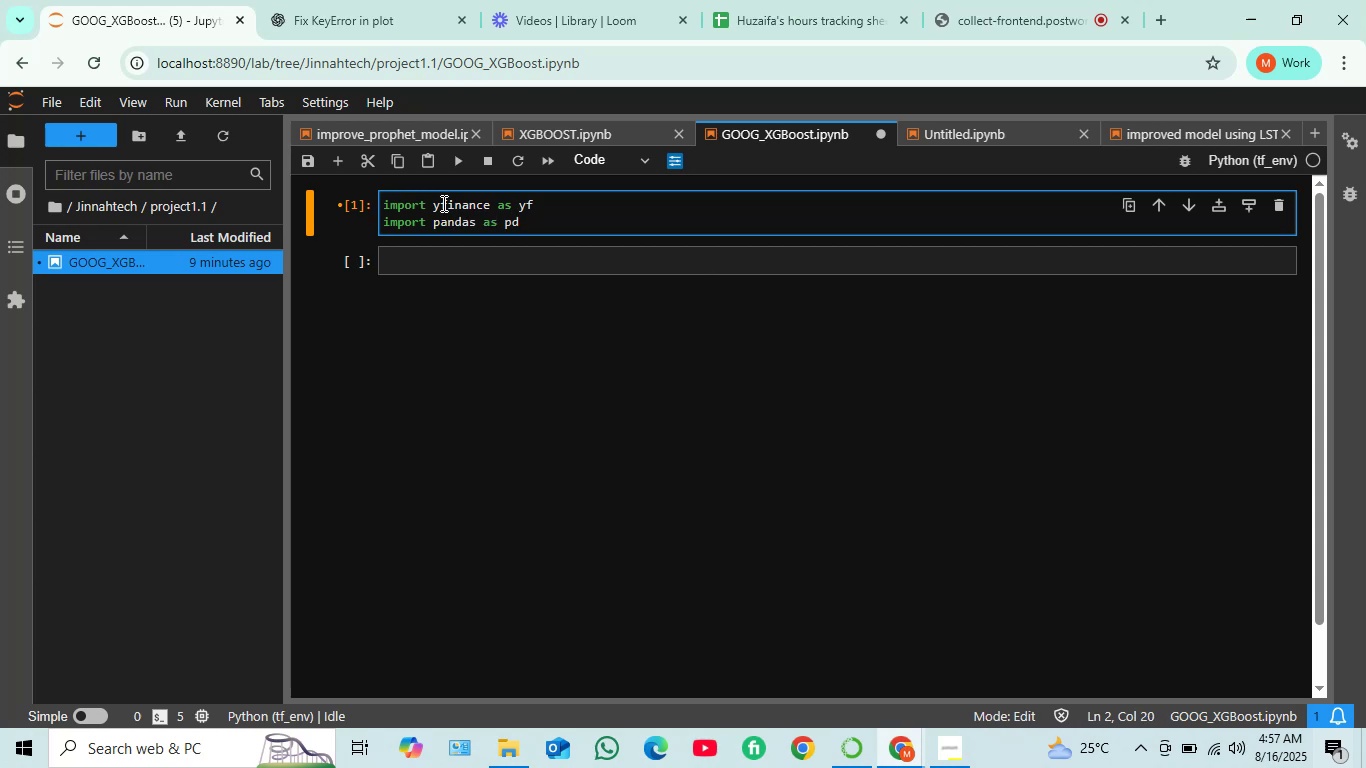 
key(Enter)
 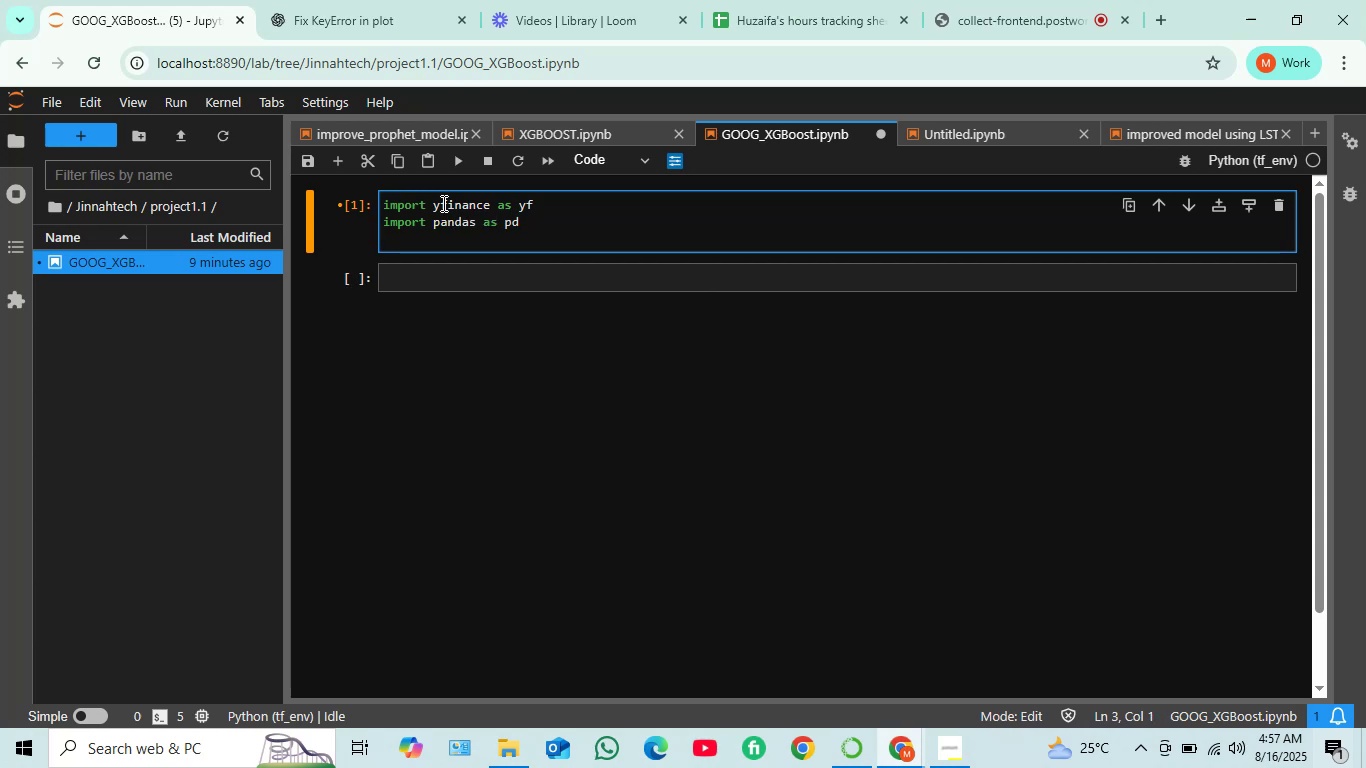 
type(import numpy as np)
 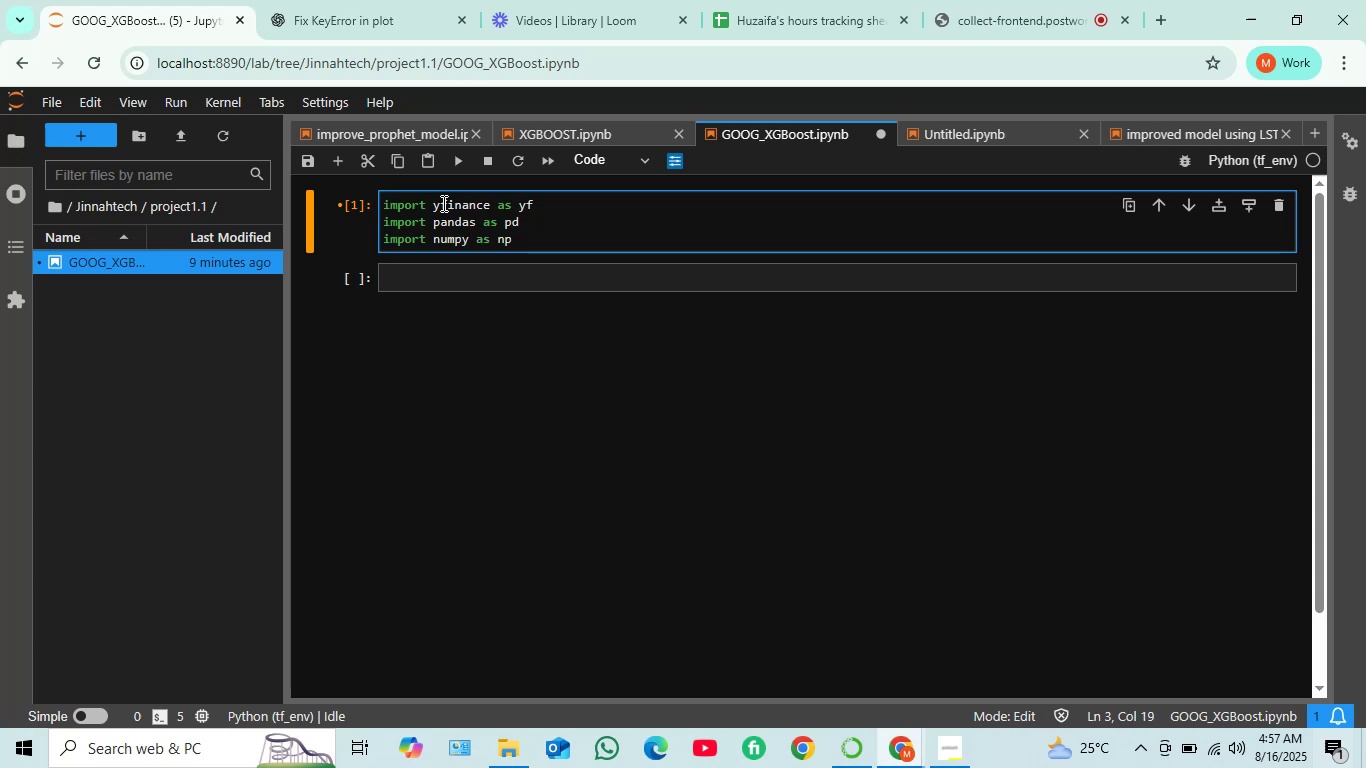 
key(Enter)
 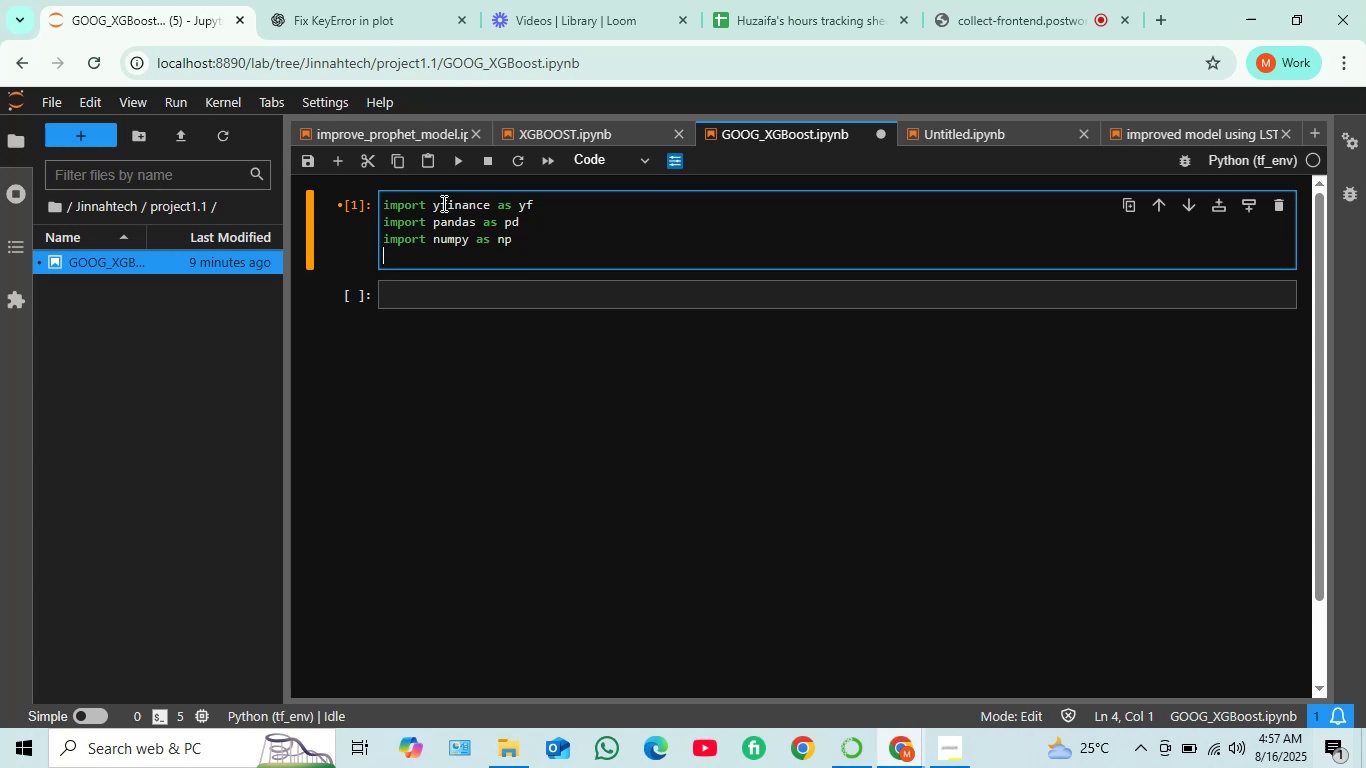 
type(import matplo)
key(Tab)
 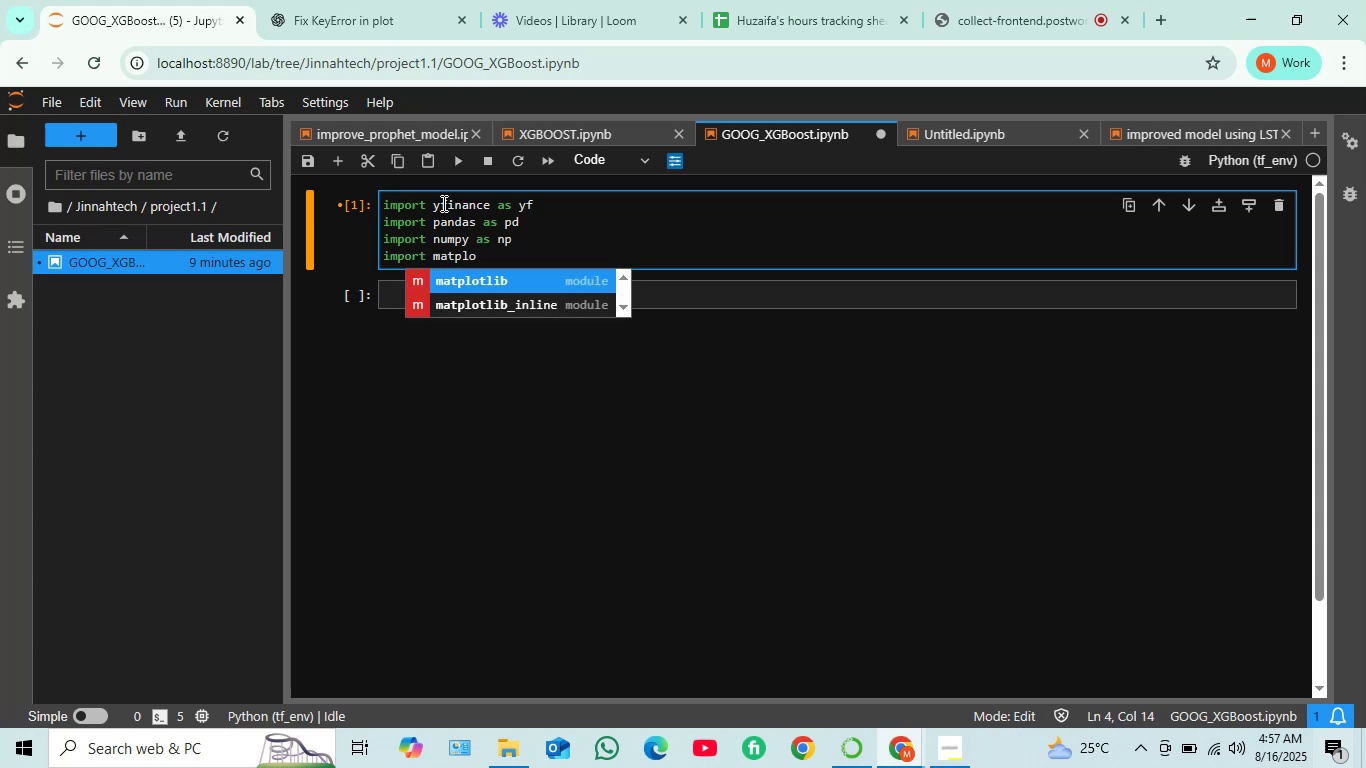 
key(Enter)
 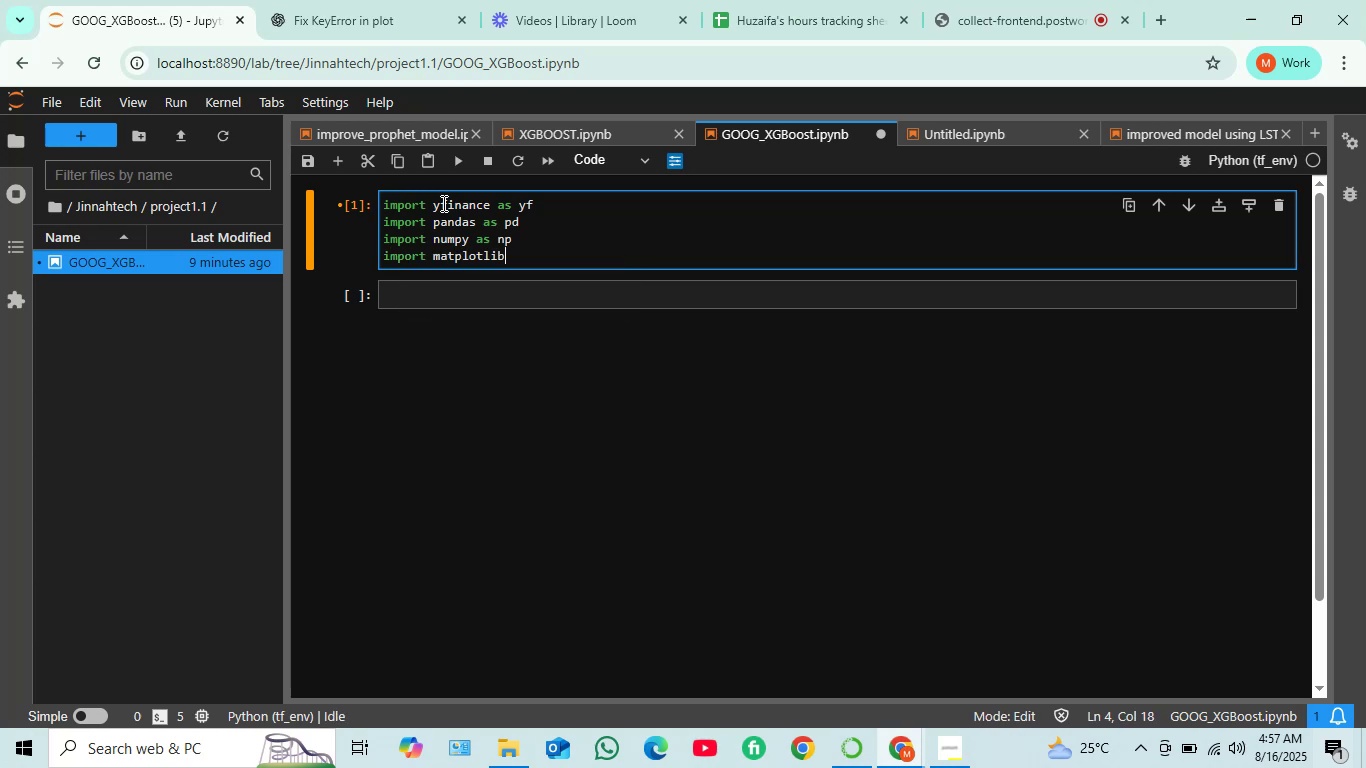 
key(Period)
 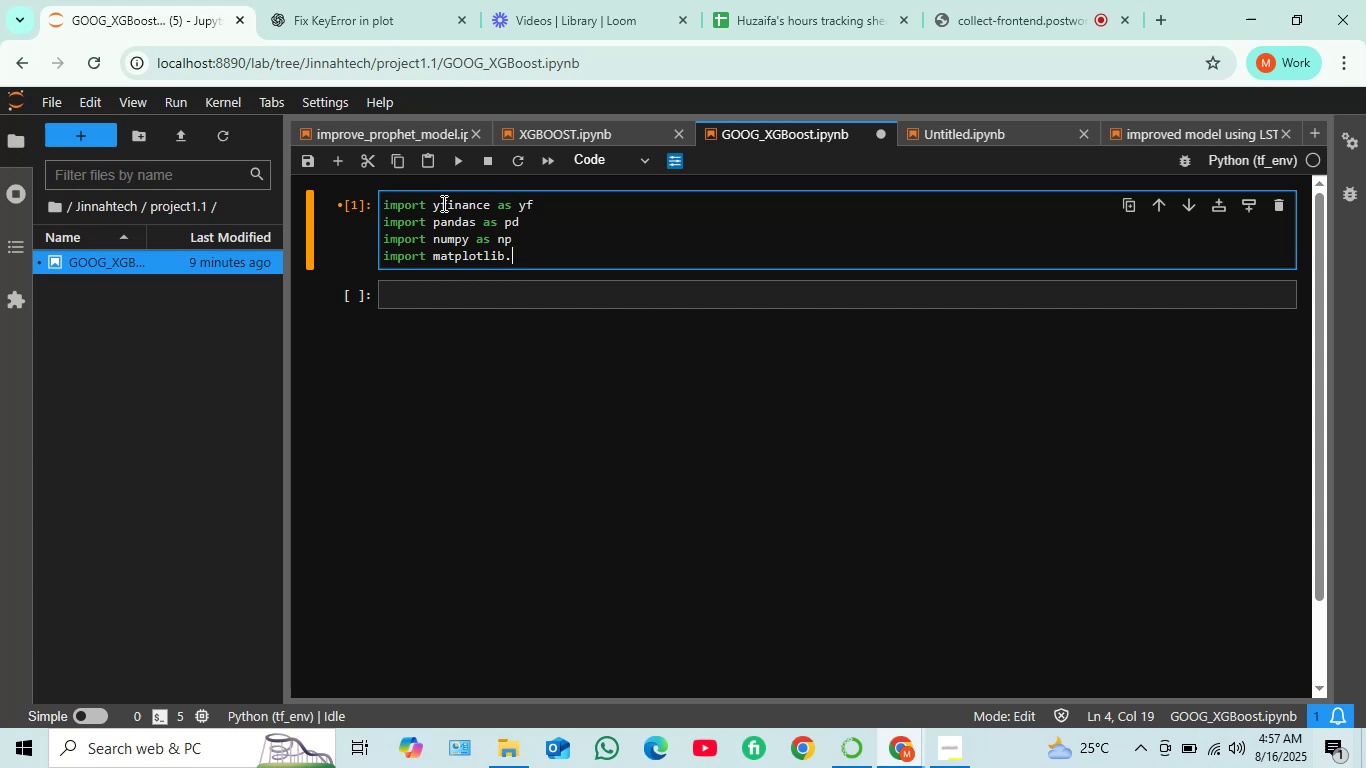 
key(P)
 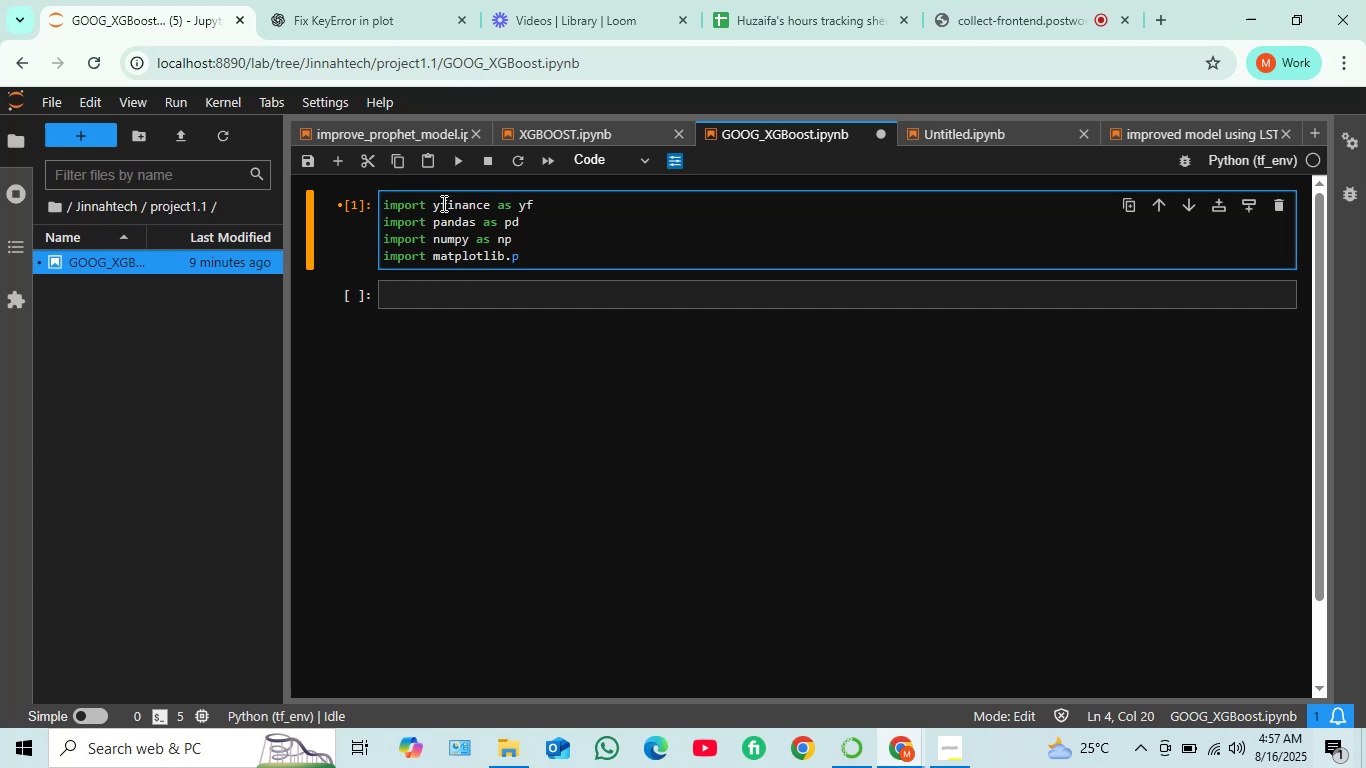 
key(Tab)
 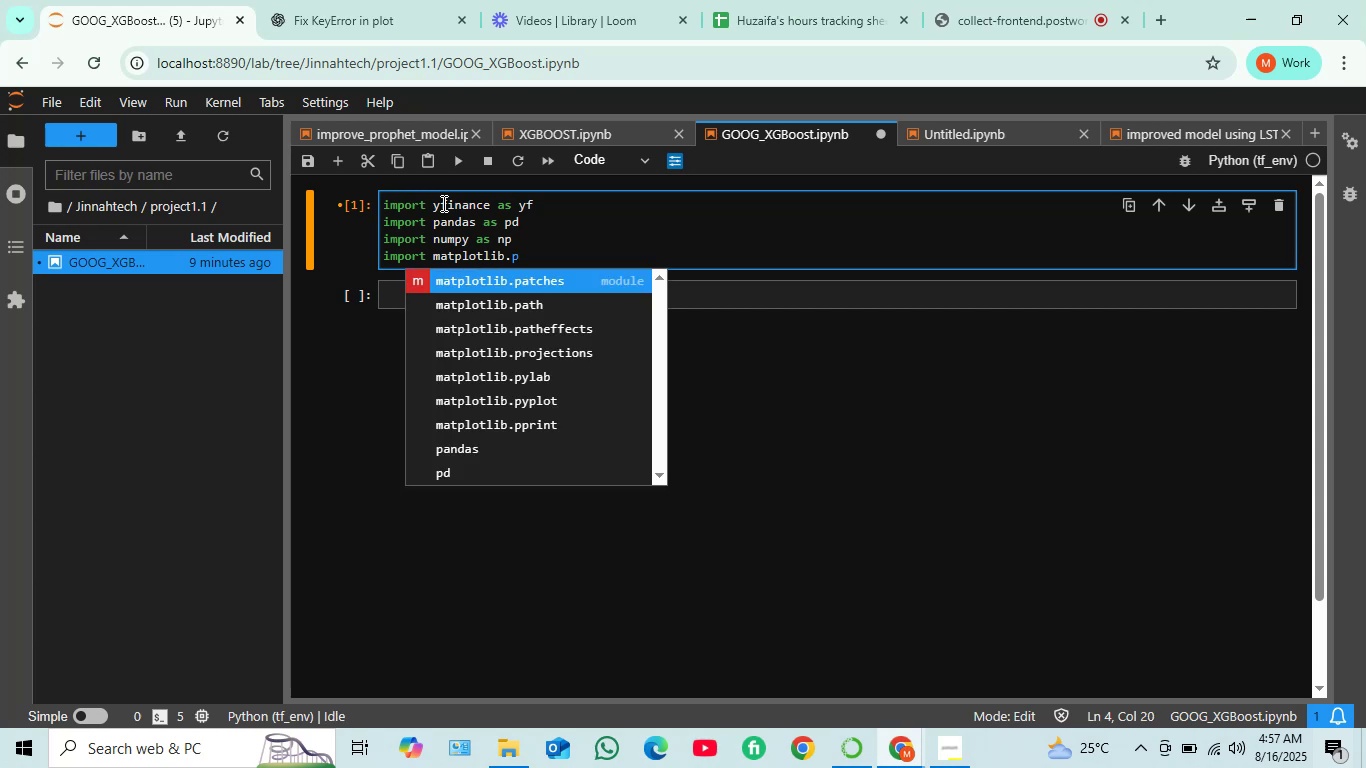 
key(ArrowDown)
 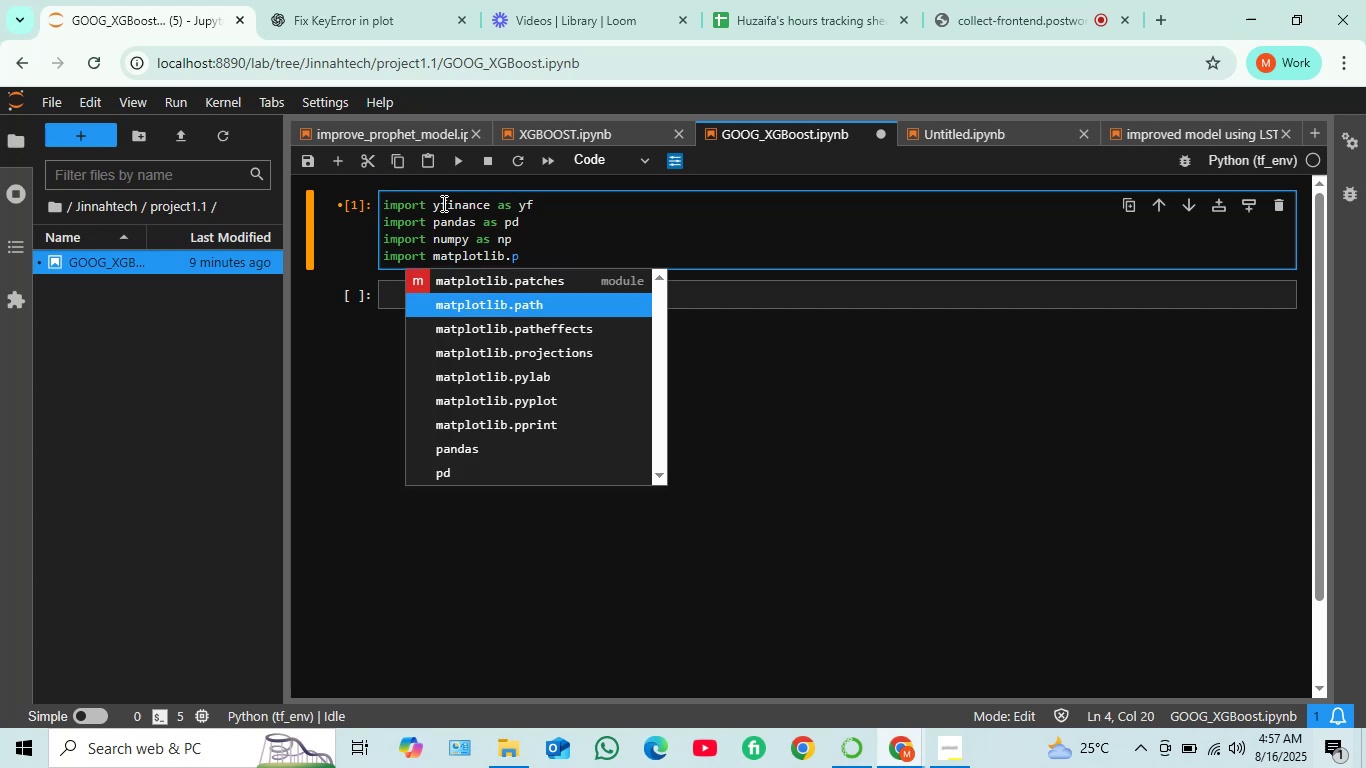 
key(ArrowDown)
 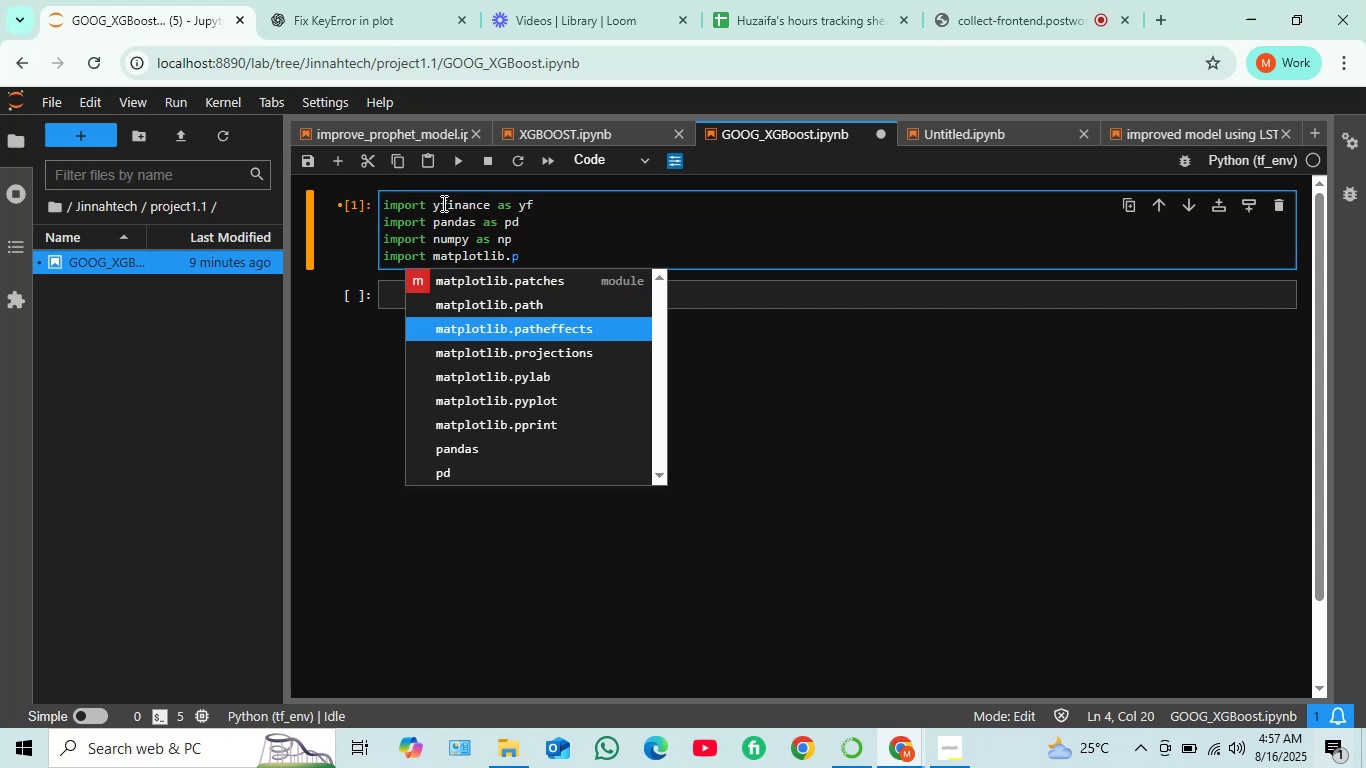 
key(ArrowDown)
 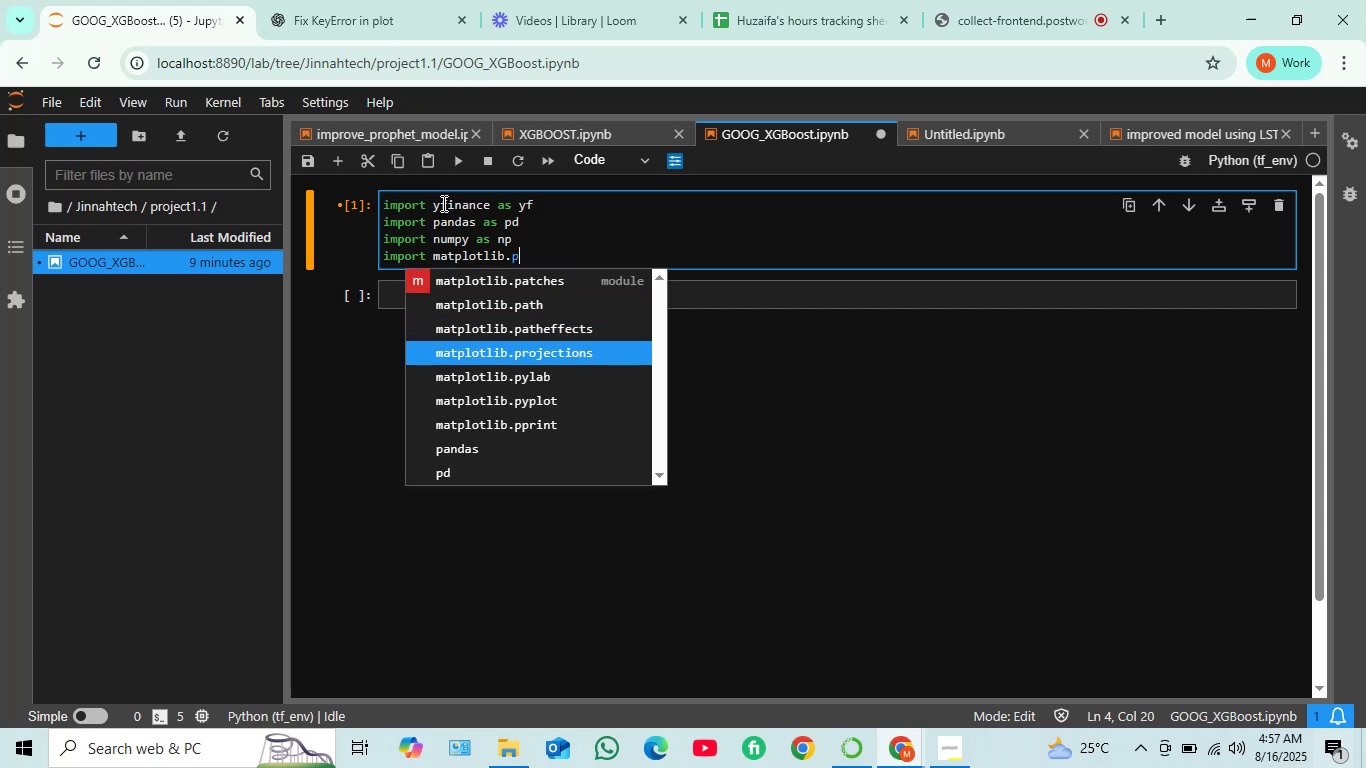 
key(ArrowDown)
 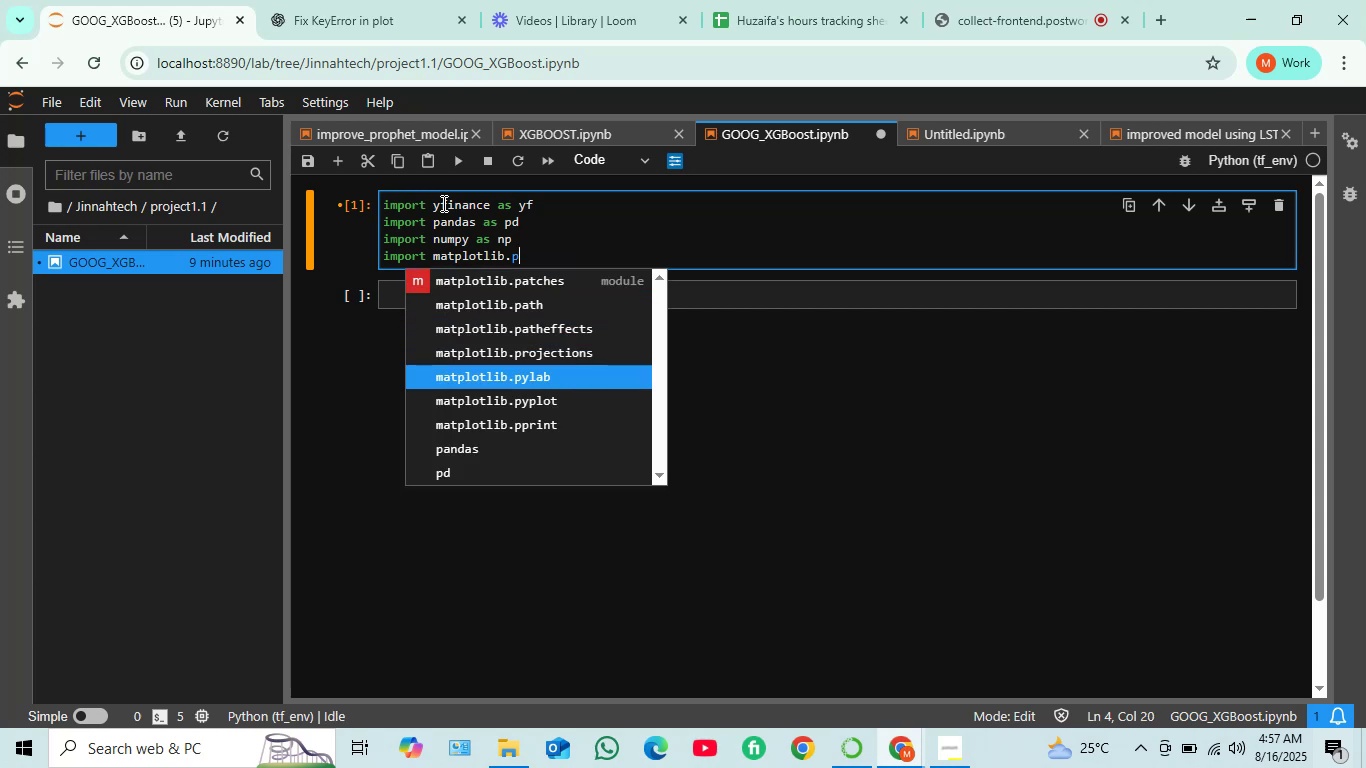 
key(ArrowDown)
 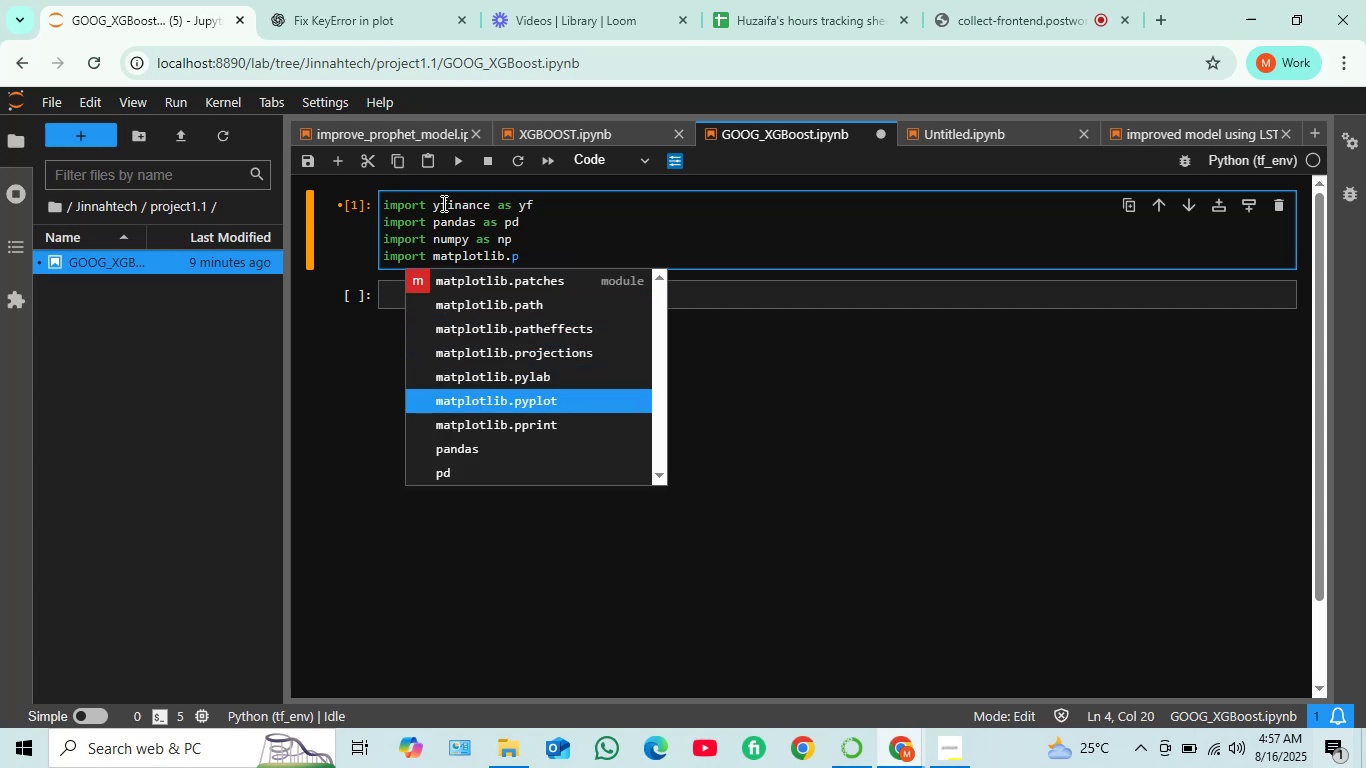 
key(Enter)
 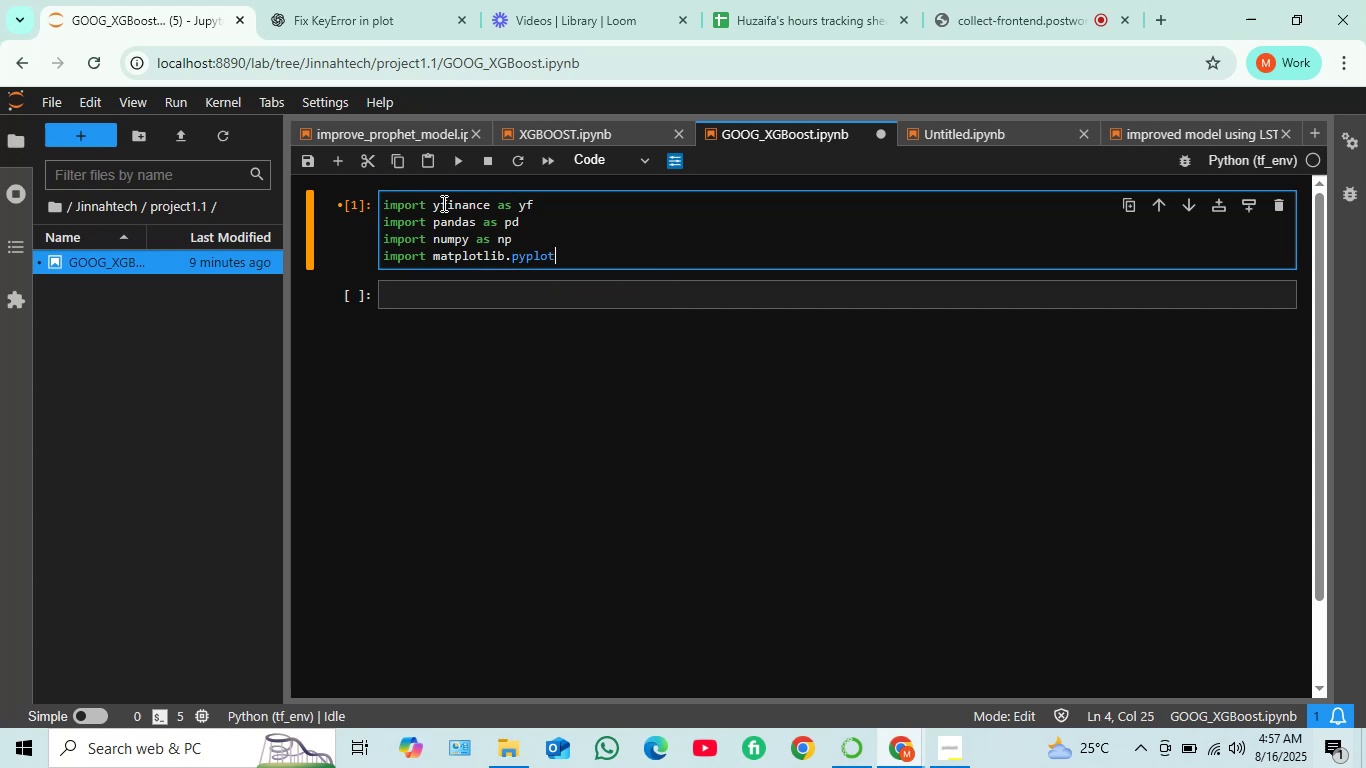 
type( as plt)
 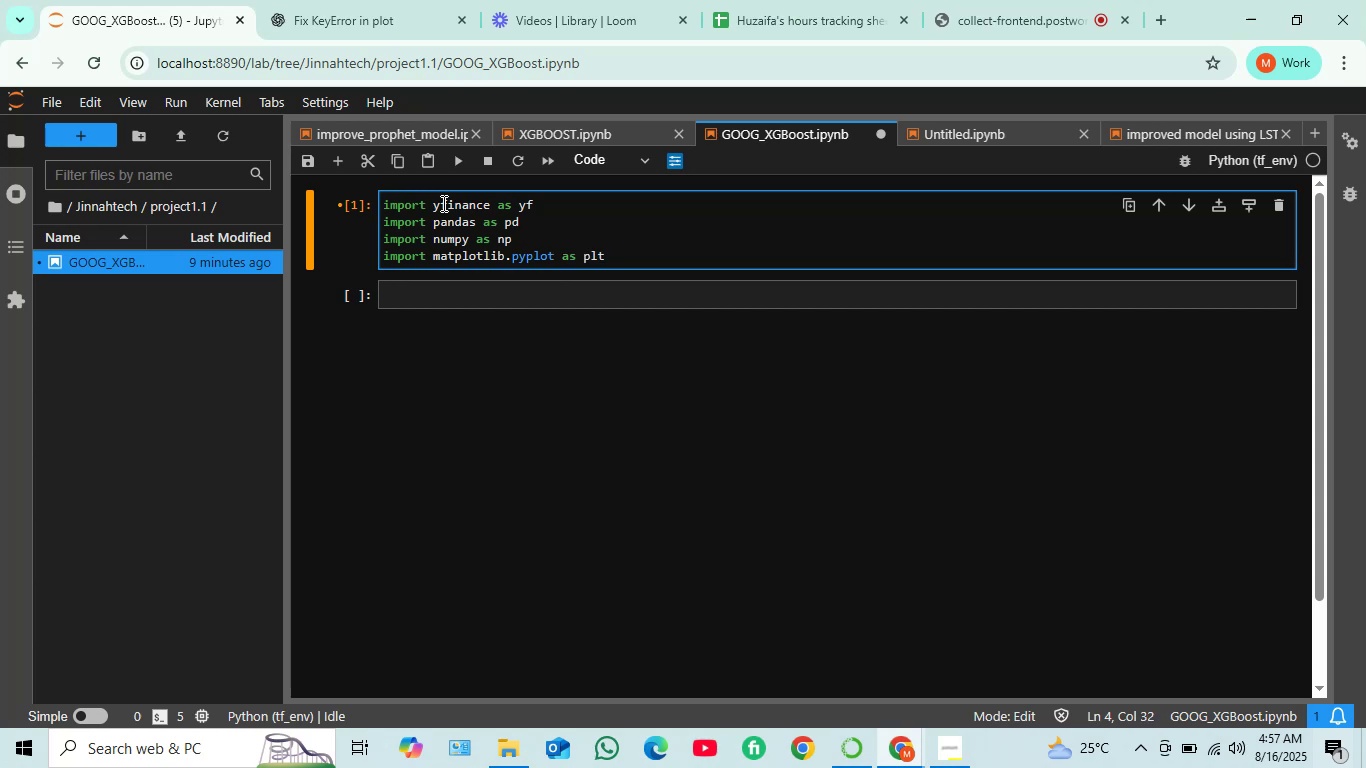 
key(Enter)
 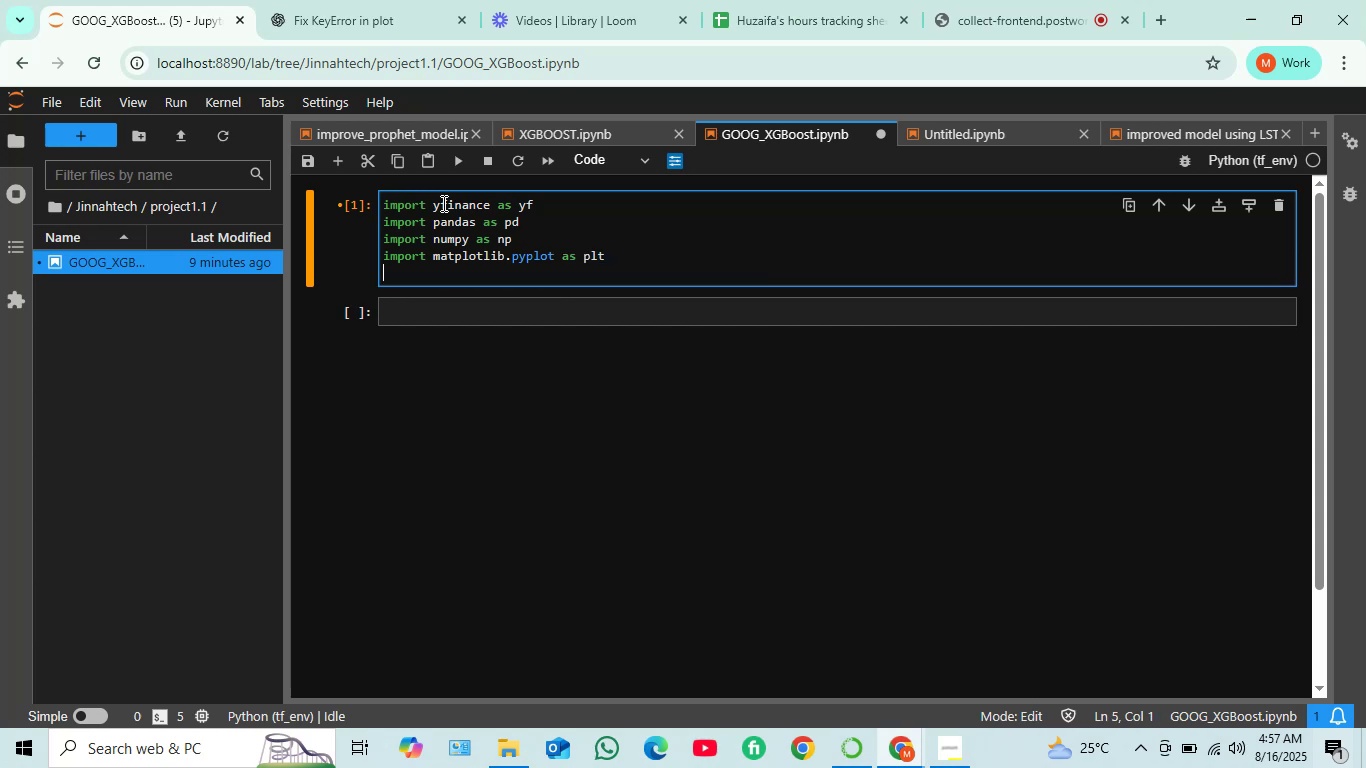 
wait(6.37)
 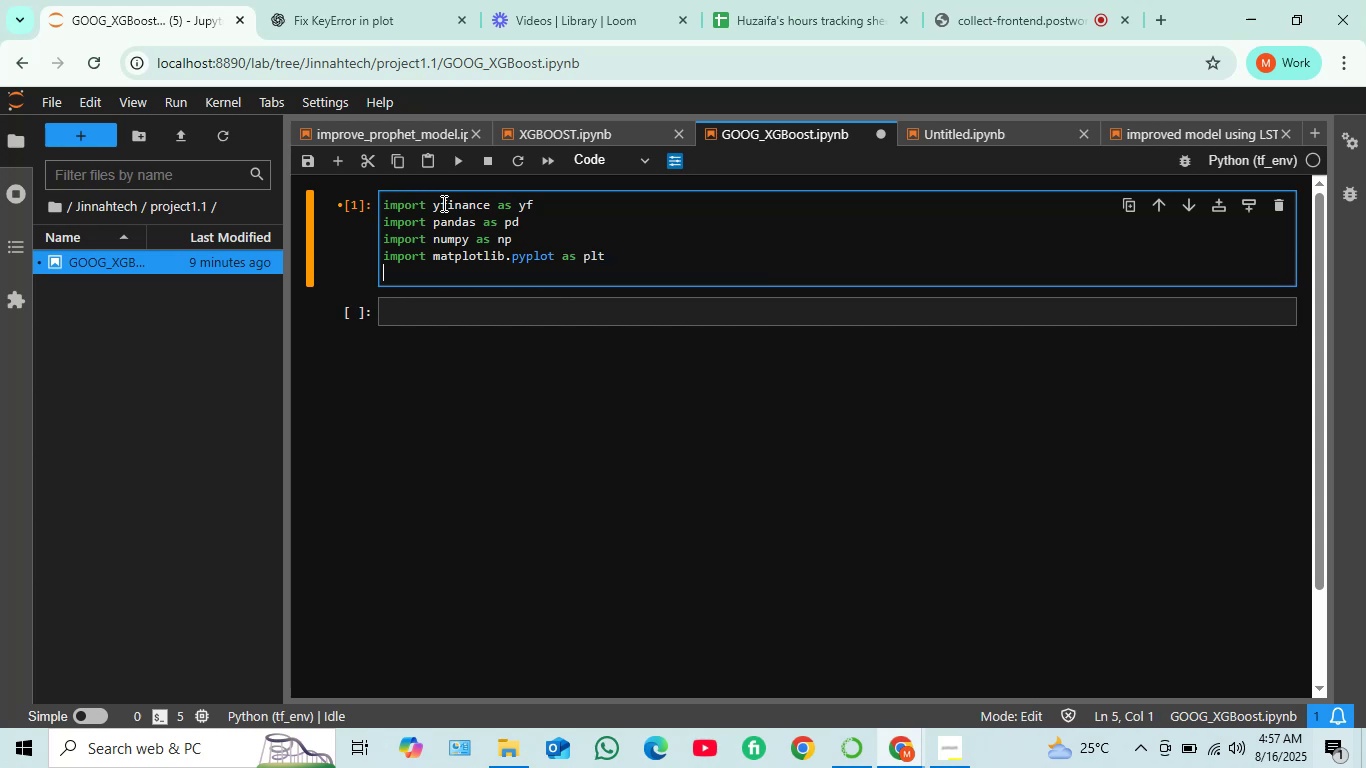 
type(from sklr)
key(Backspace)
type(earn.metrics import mean_absolute_error , mean_sq)
key(Tab)
 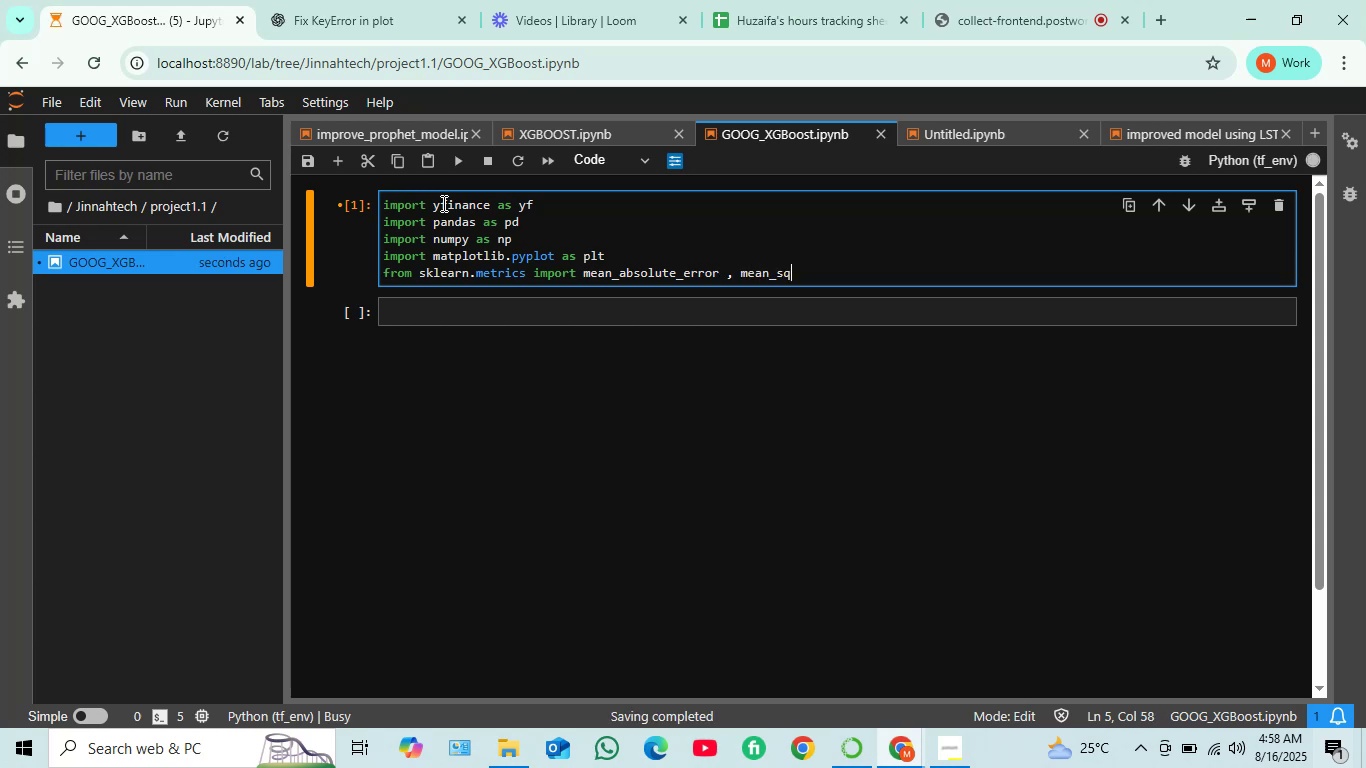 
key(Enter)
 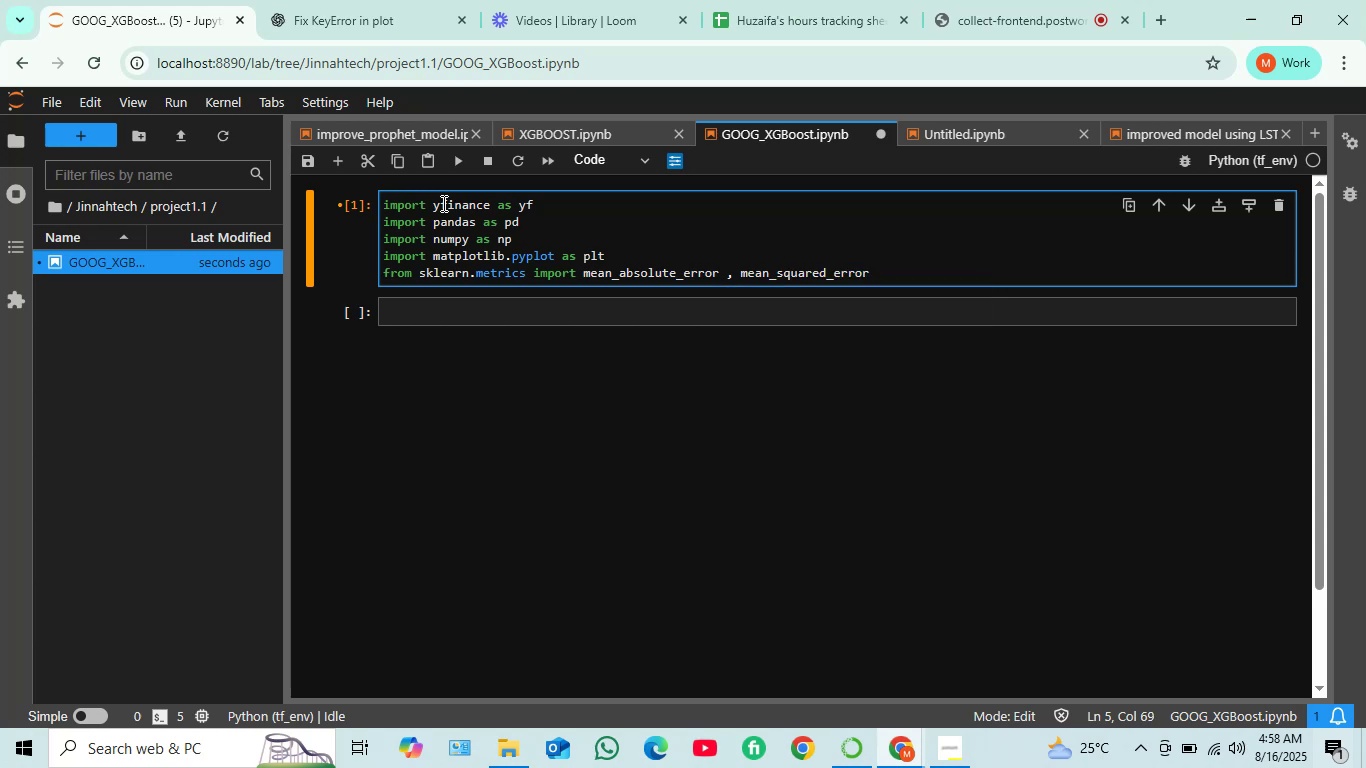 
wait(5.05)
 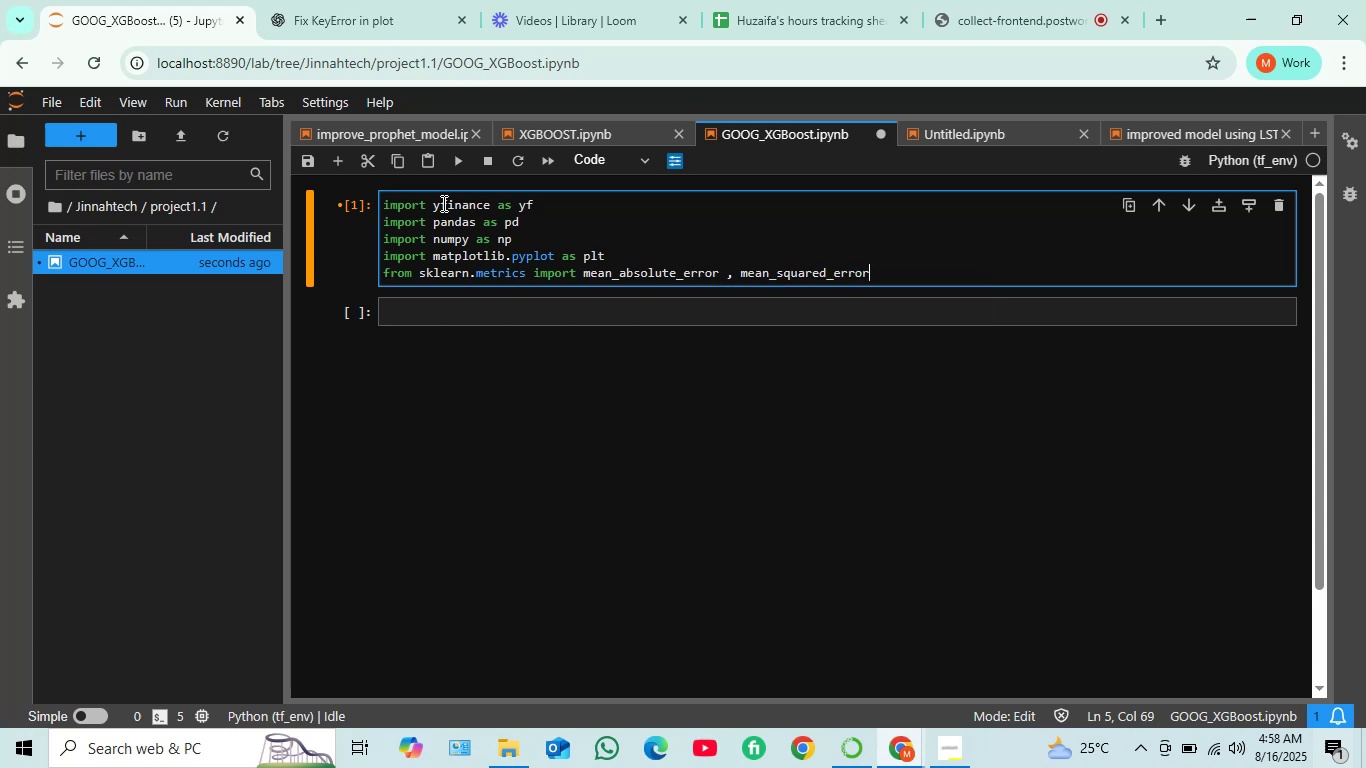 
key(Enter)
 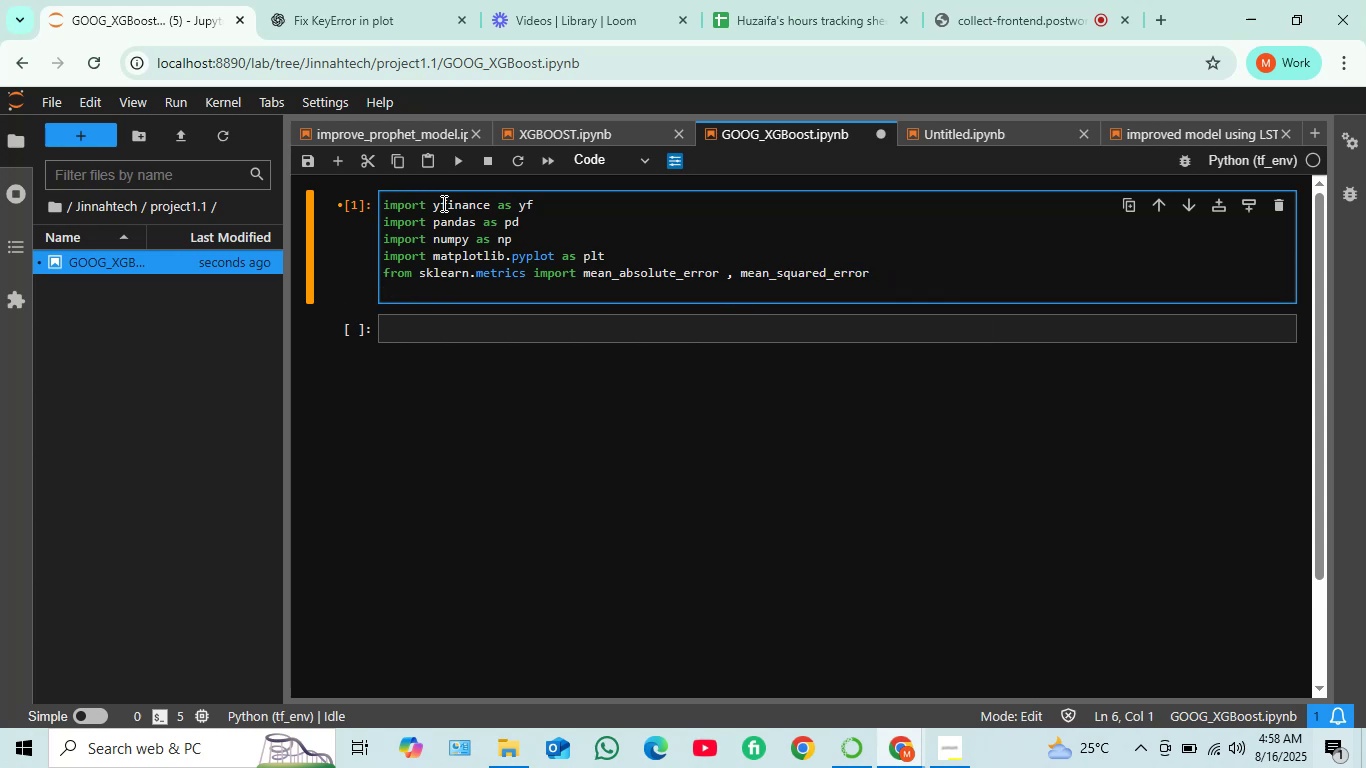 
type(from X)
key(Backspace)
type(xg)
key(Tab)
type( impoe)
key(Backspace)
type(rt )
key(Tab)
 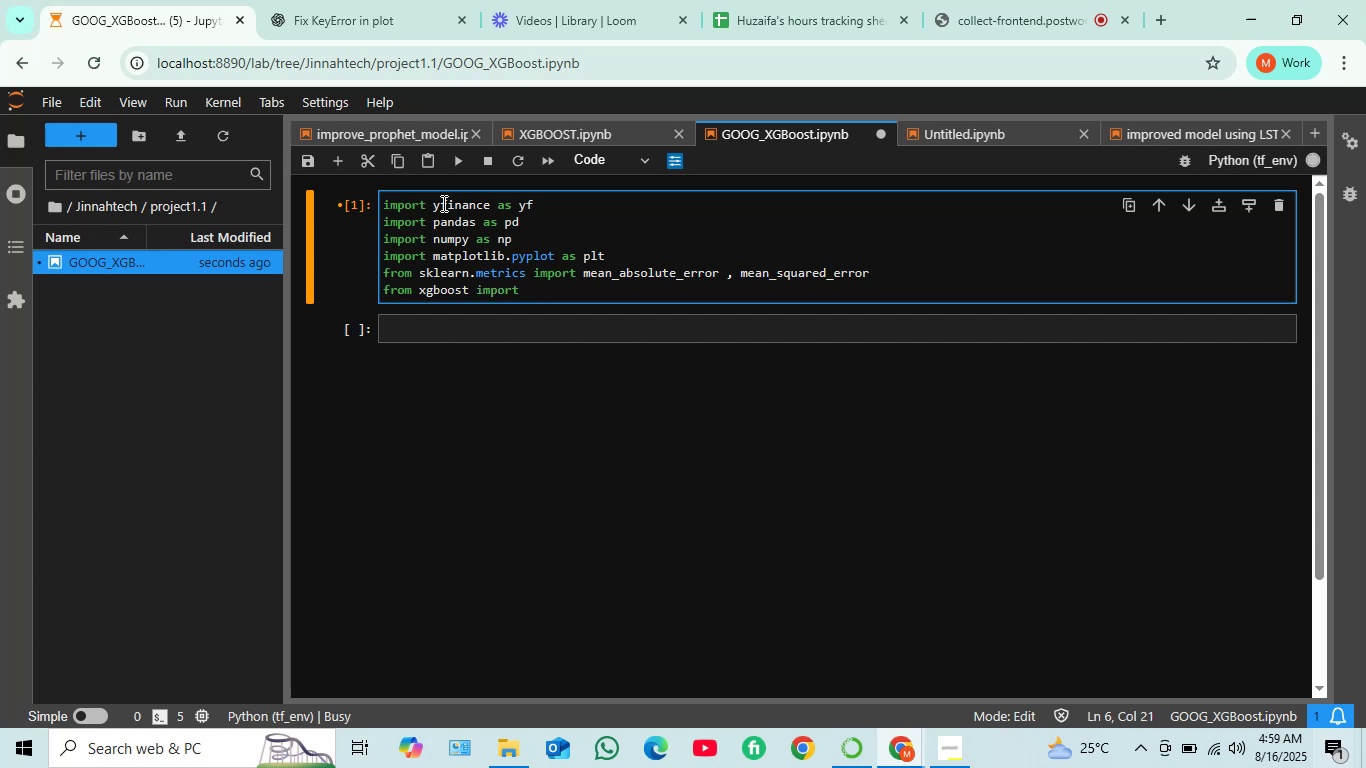 
key(ArrowDown)
 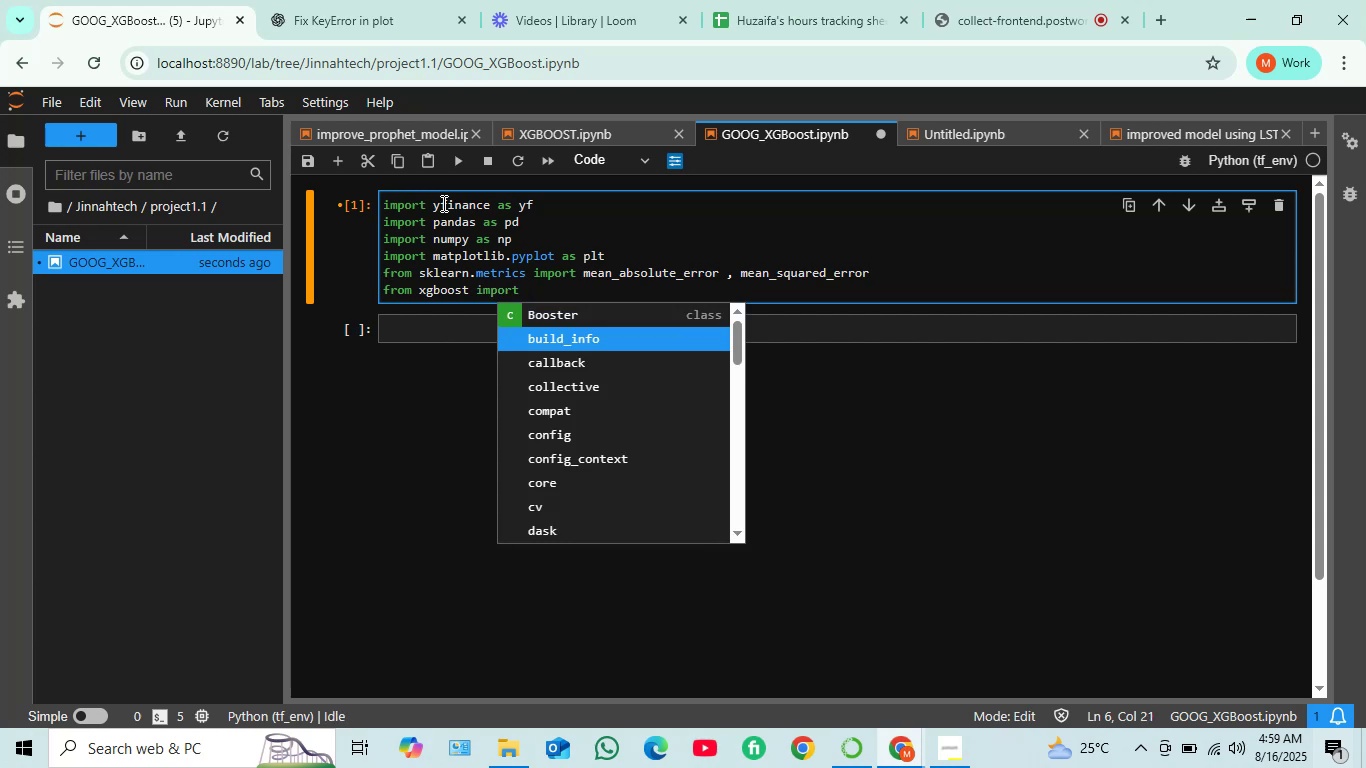 
hold_key(key=ArrowDown, duration=1.25)
 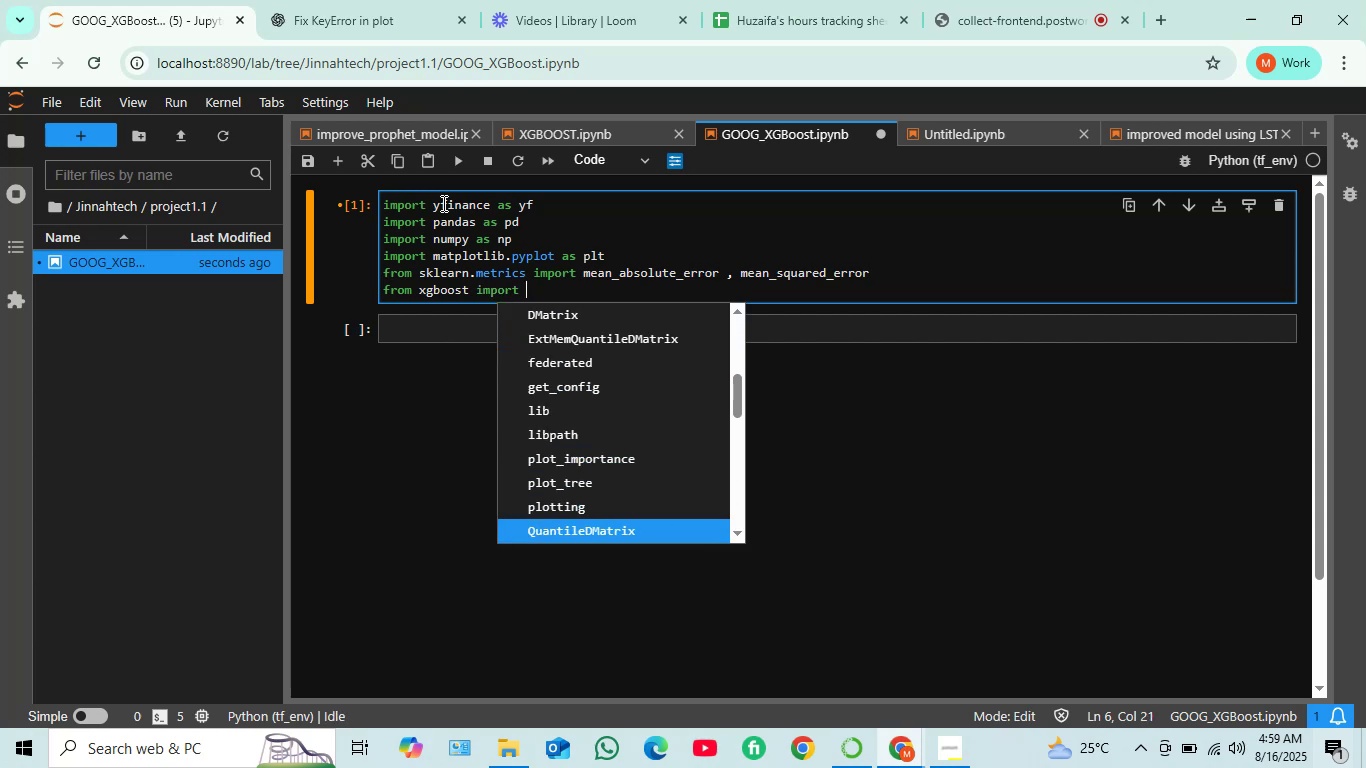 
hold_key(key=ArrowDown, duration=0.71)
 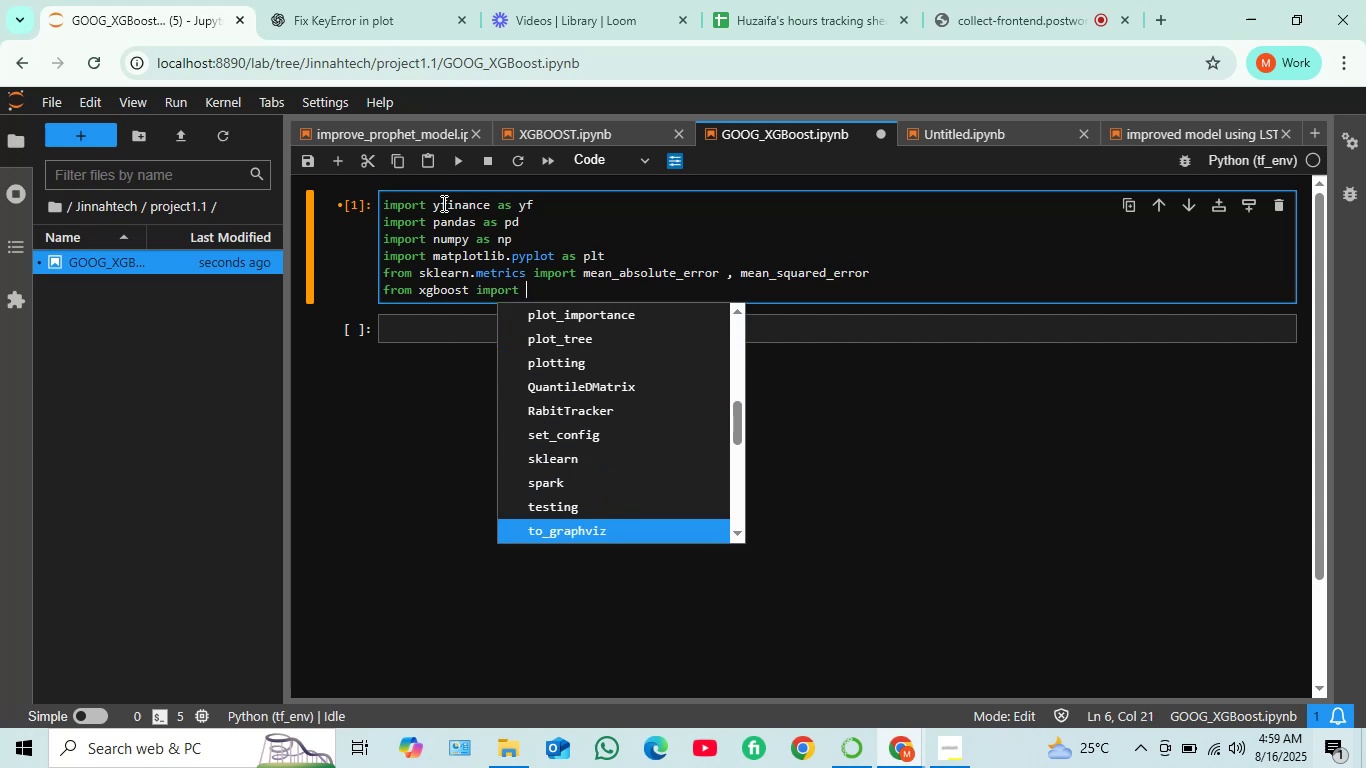 
key(ArrowDown)
 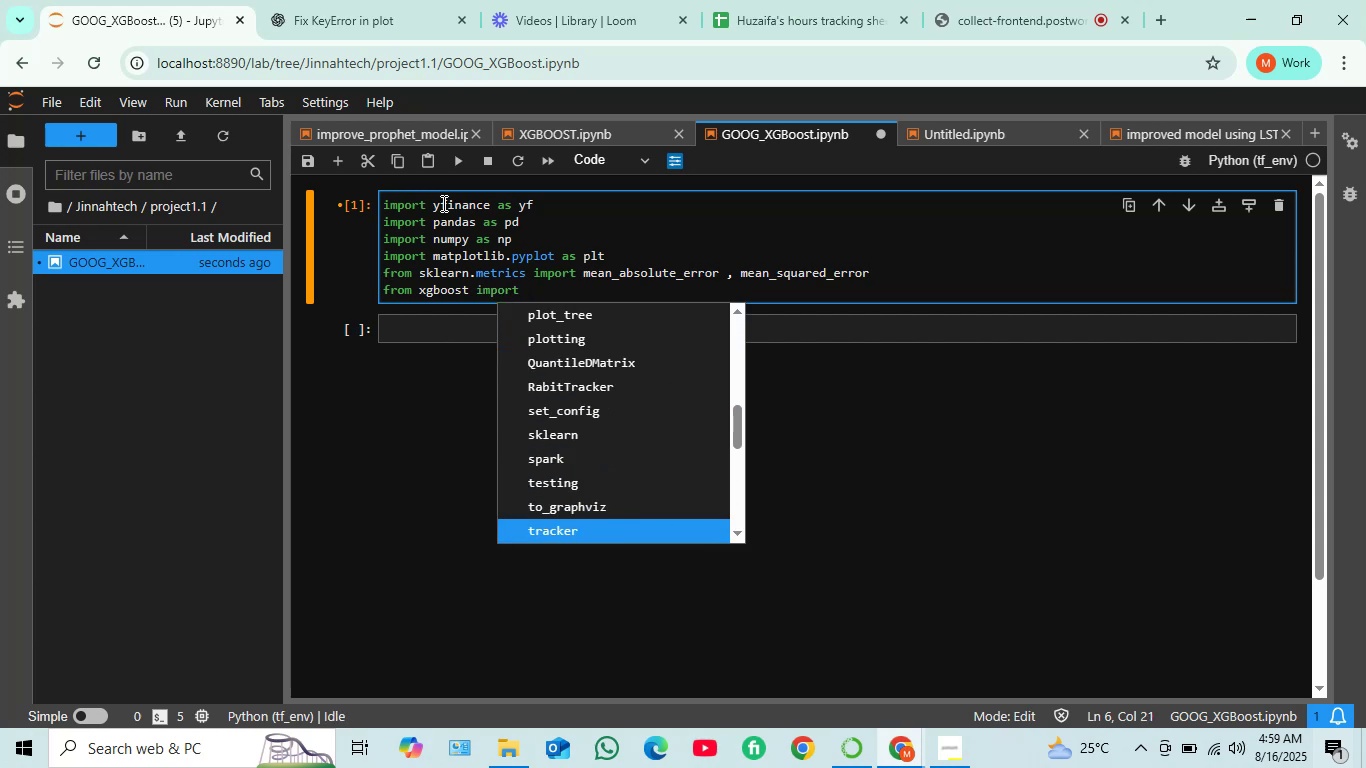 
key(ArrowDown)
 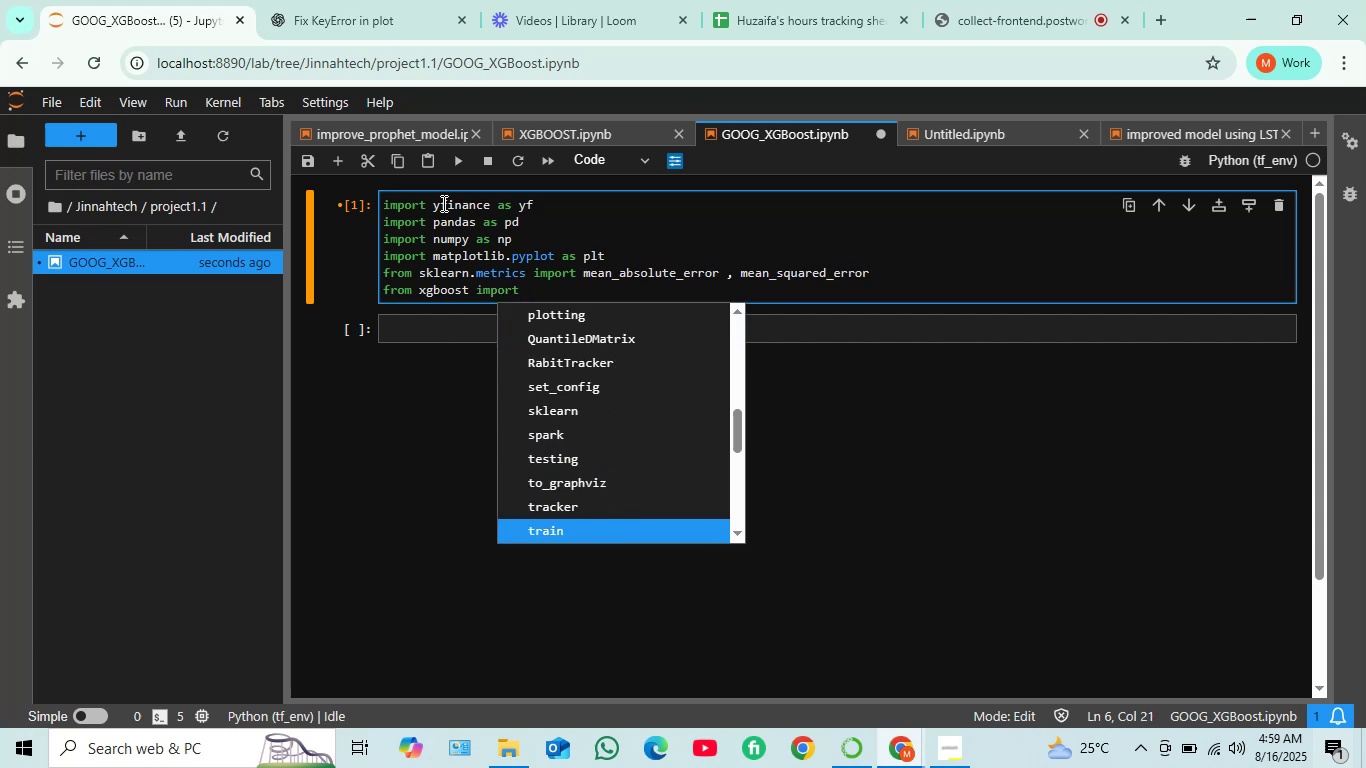 
key(ArrowDown)
 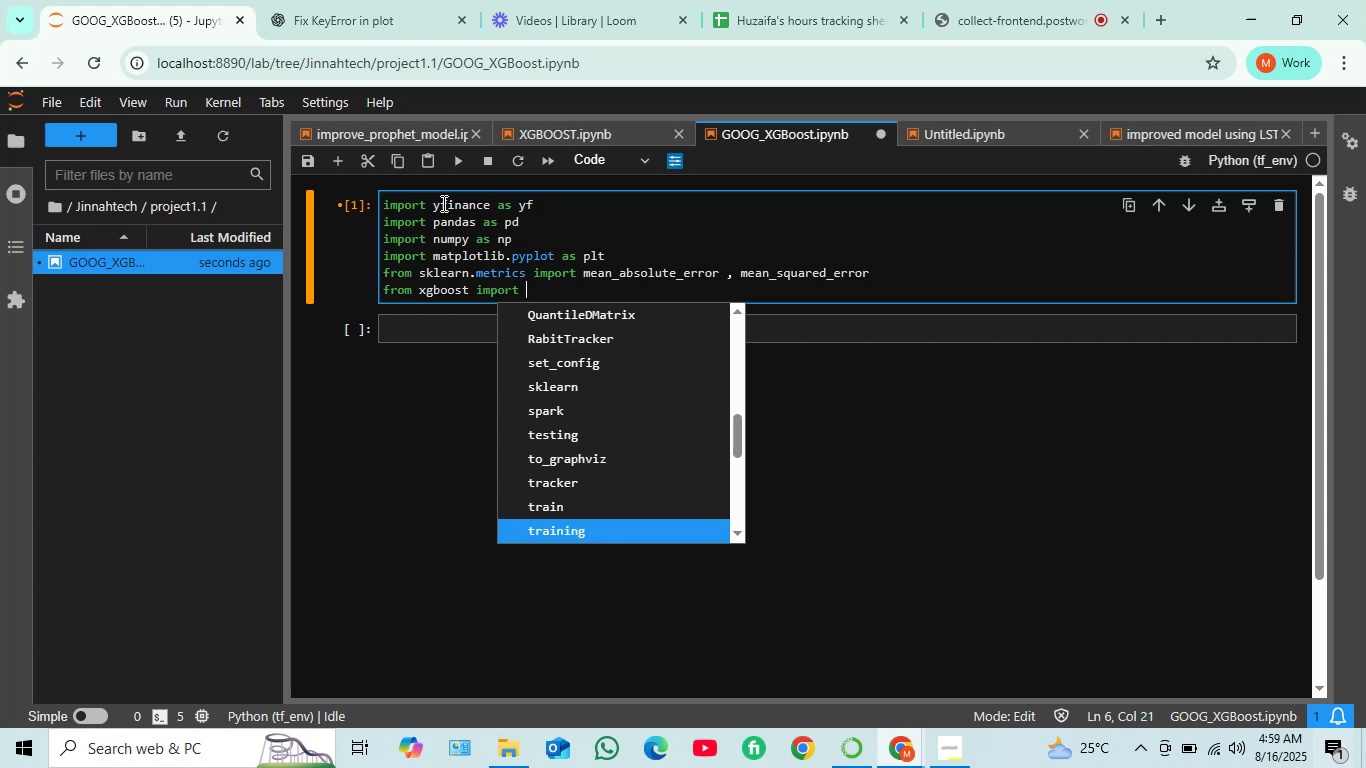 
key(ArrowDown)
 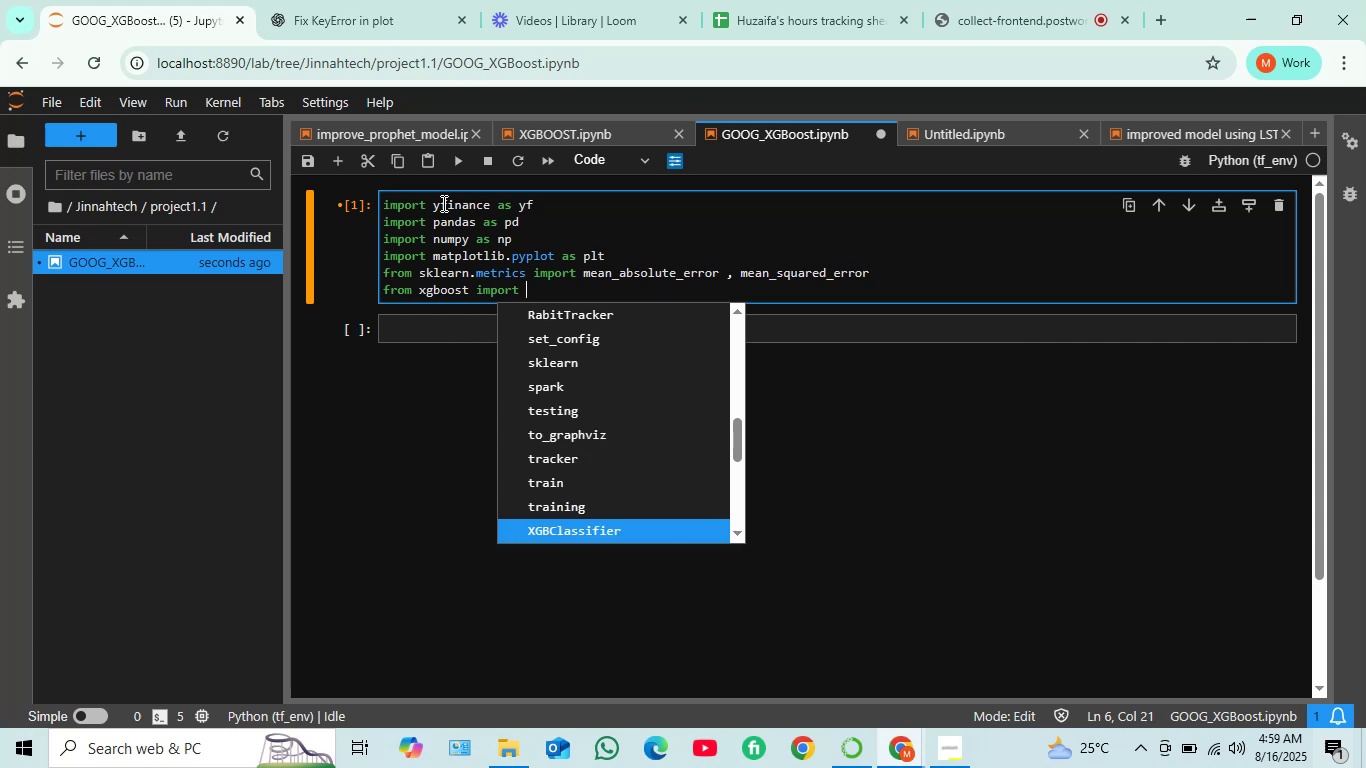 
key(ArrowDown)
 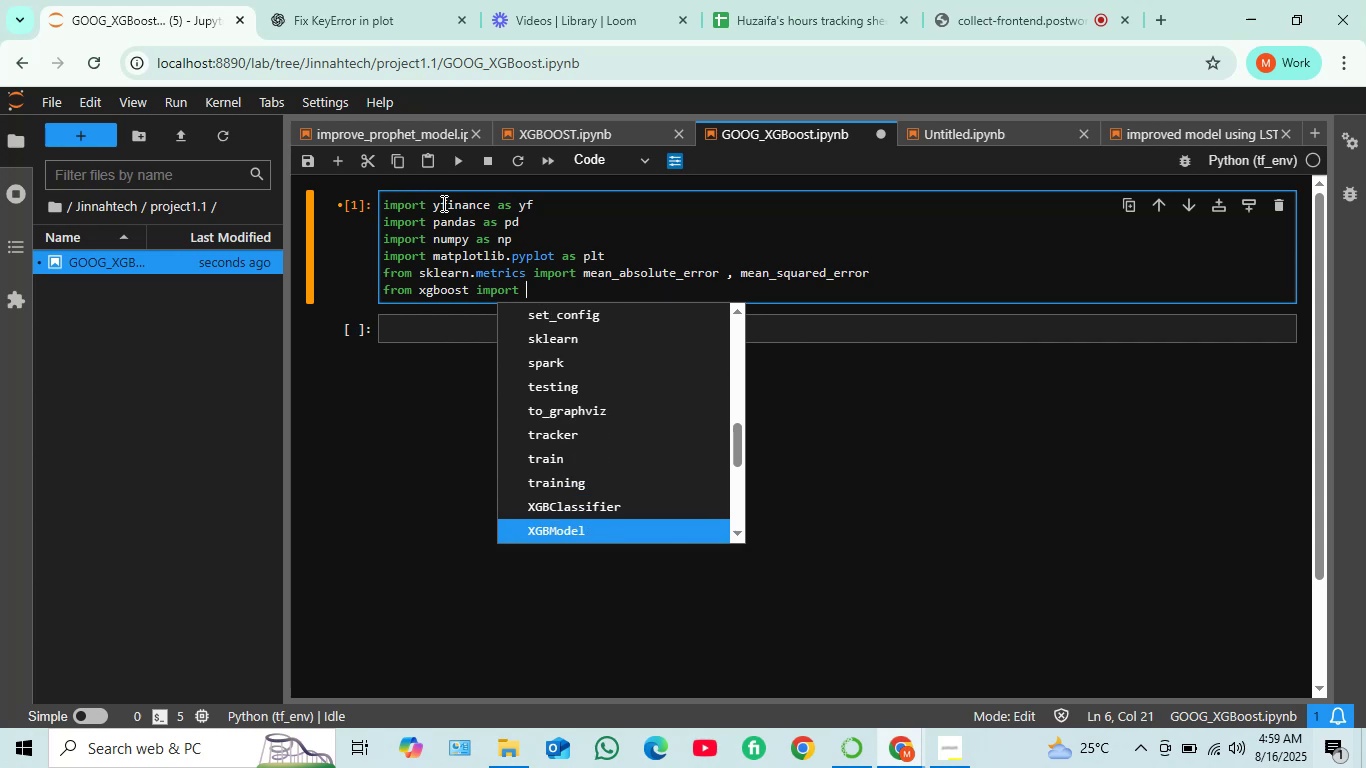 
key(ArrowDown)
 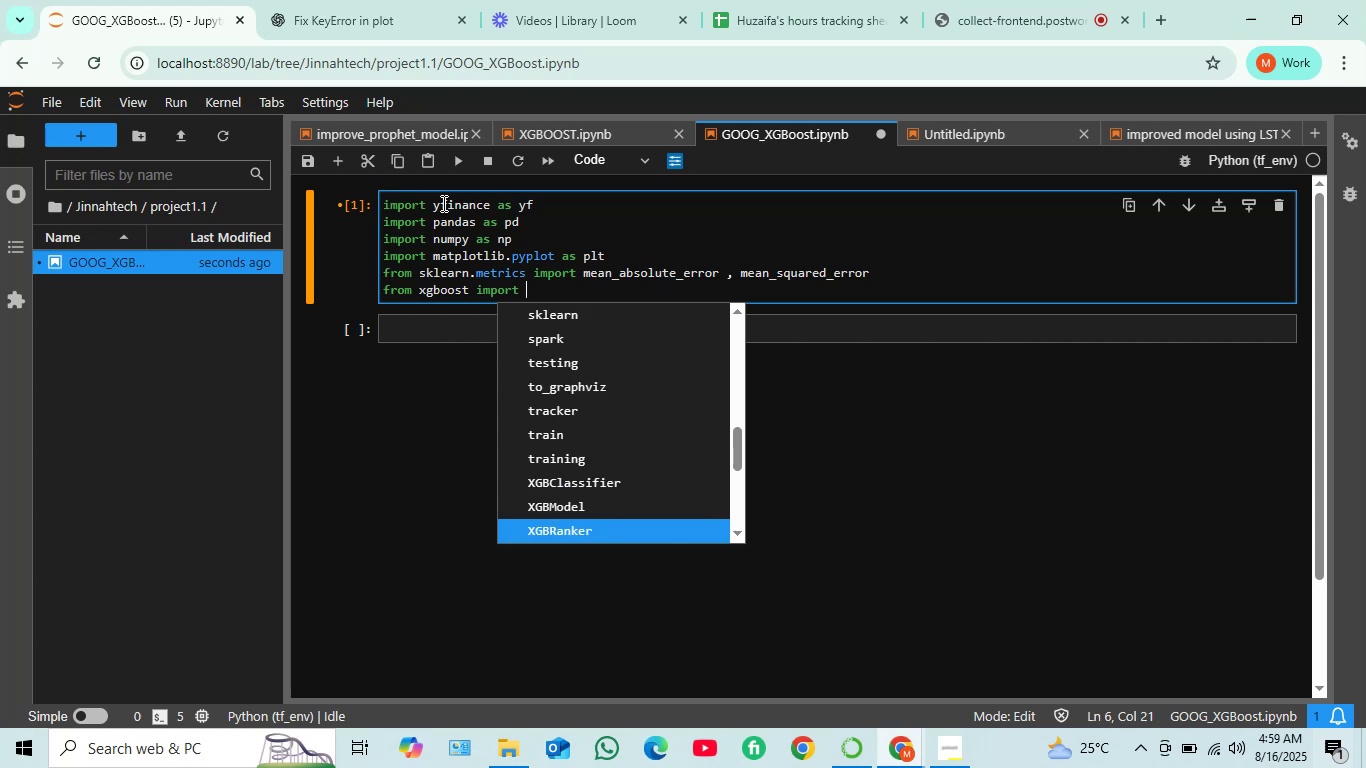 
key(ArrowDown)
 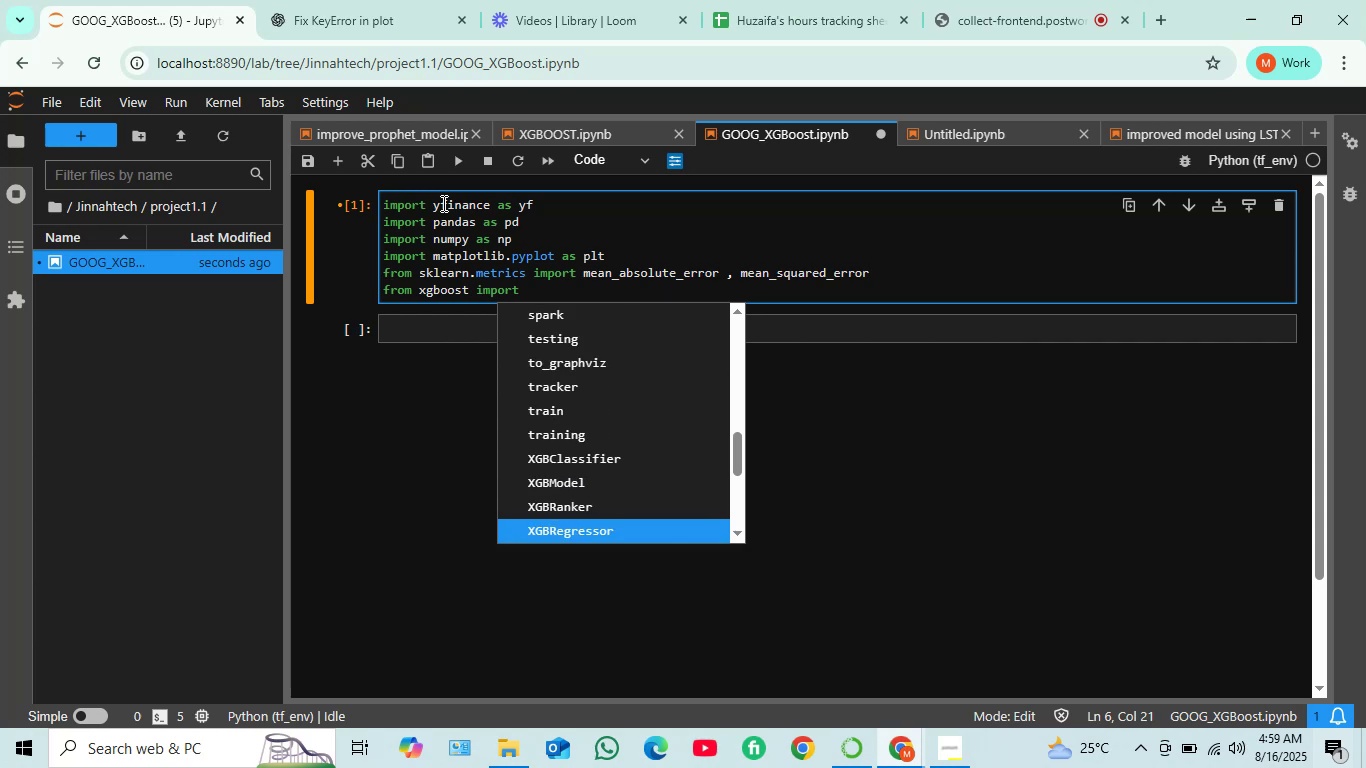 
key(ArrowDown)
 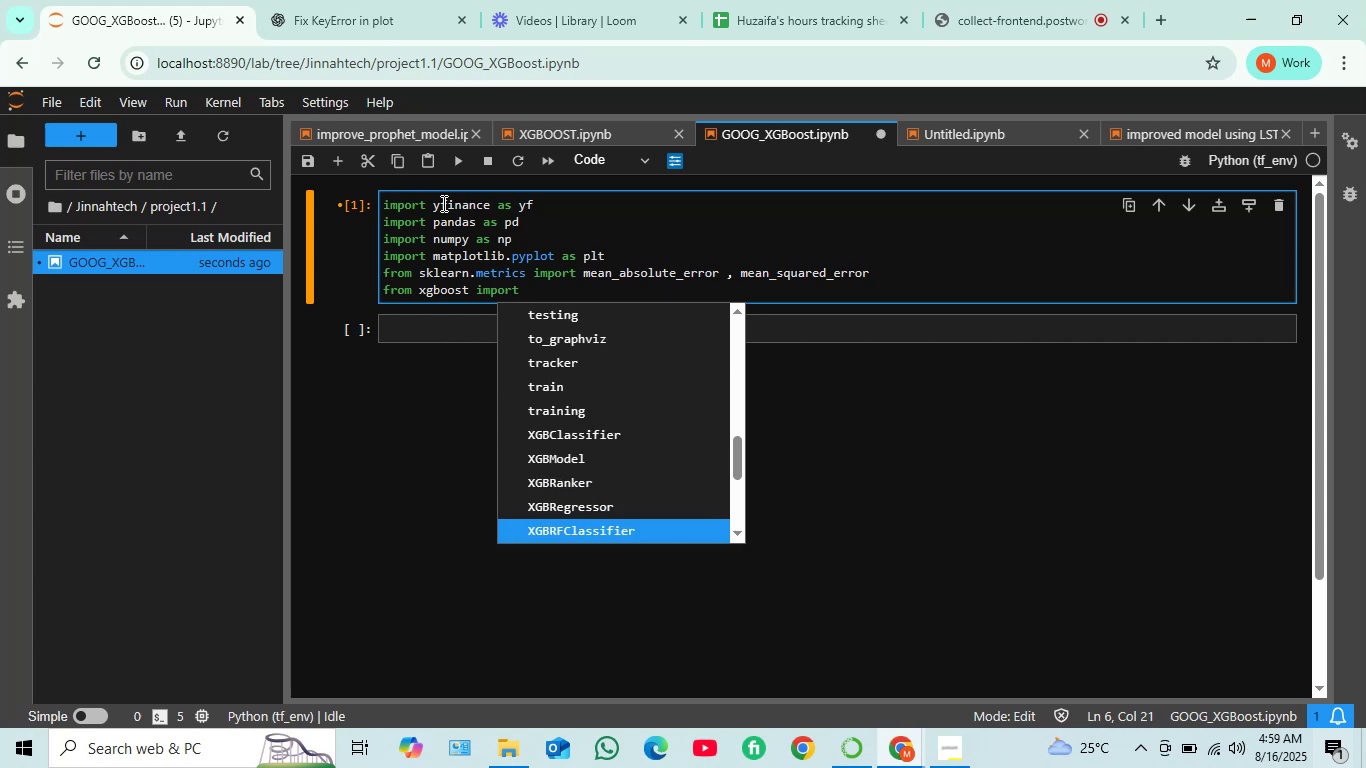 
key(ArrowUp)
 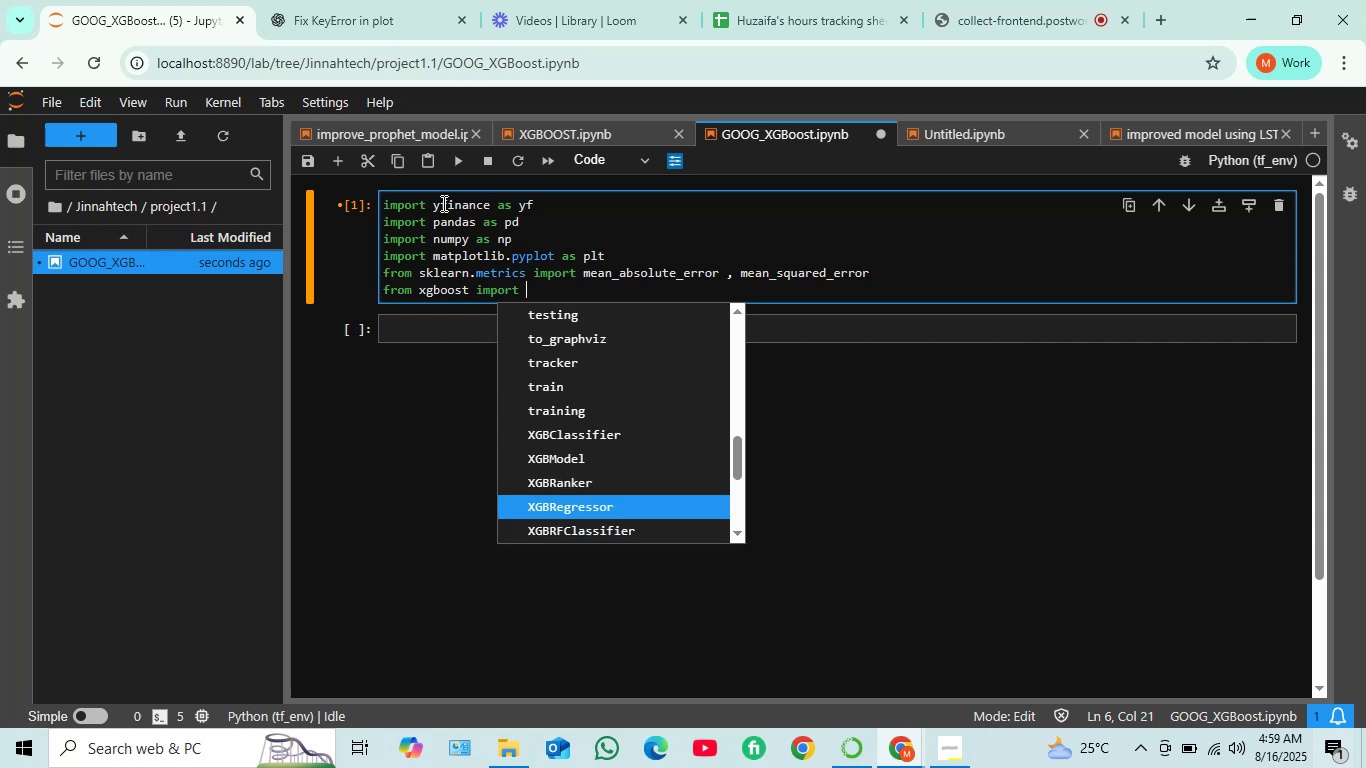 
key(Enter)
 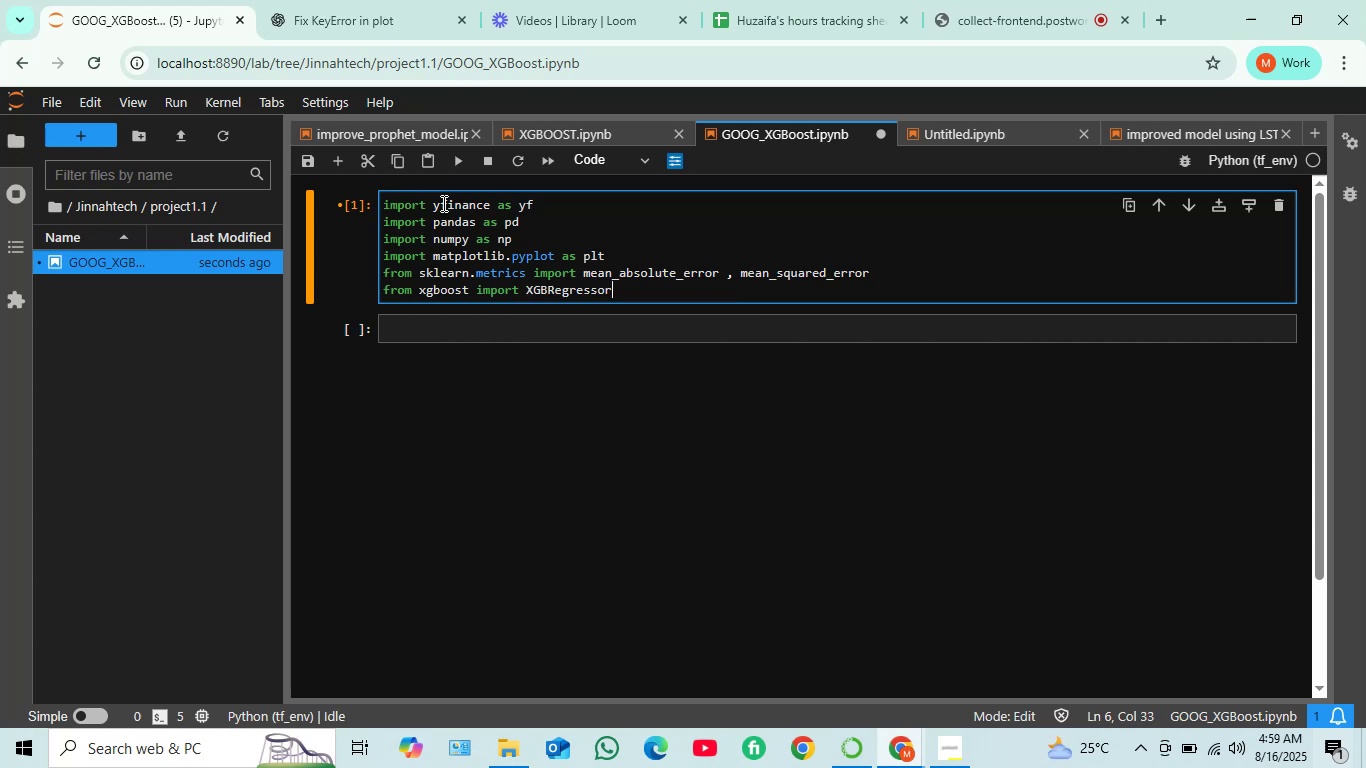 
key(Shift+ShiftRight)
 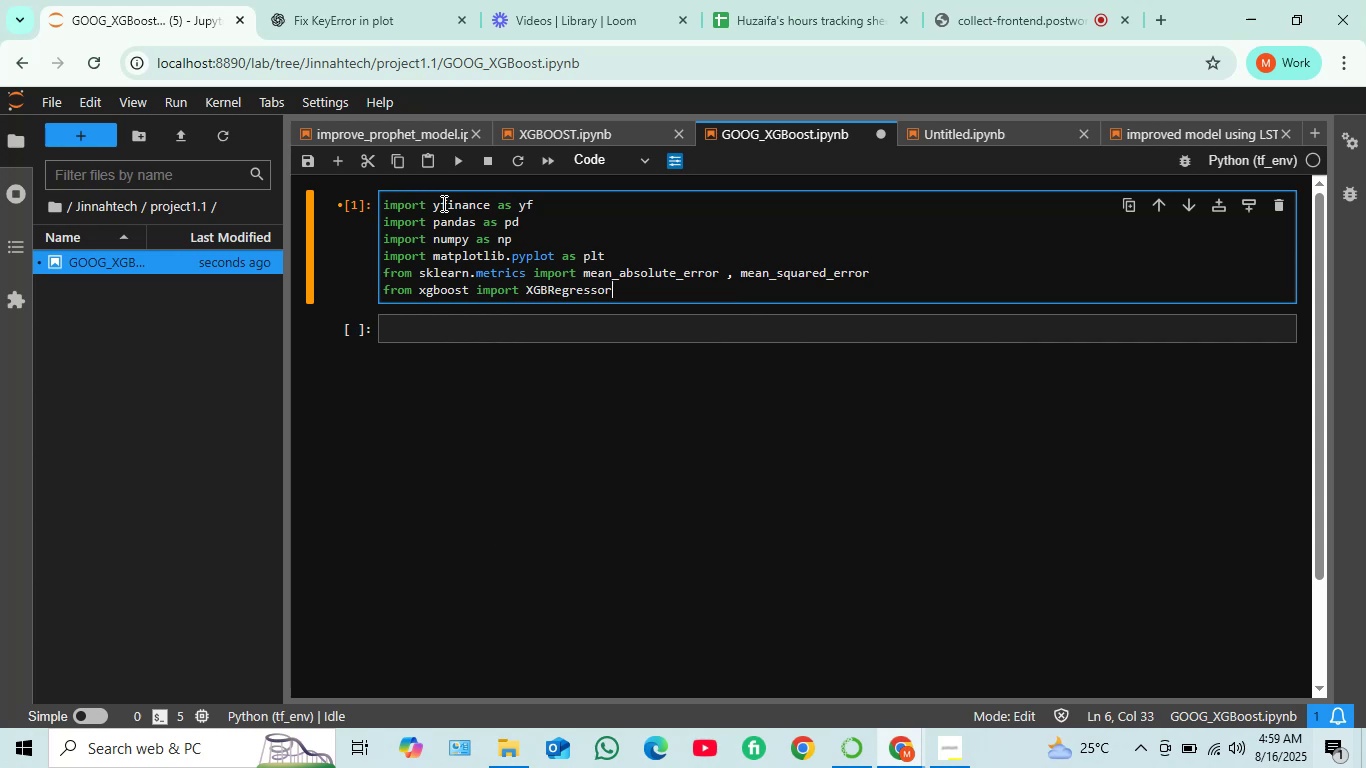 
key(Shift+Enter)
 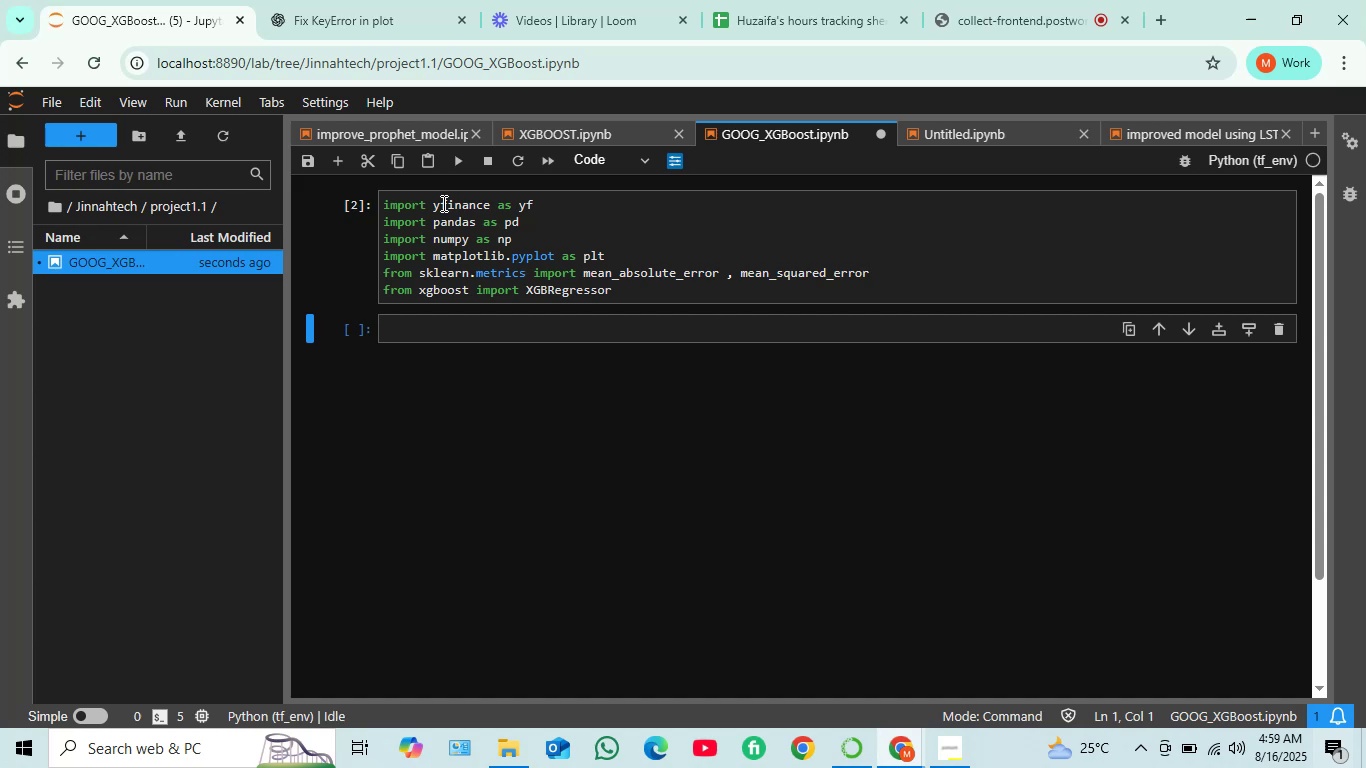 
wait(8.61)
 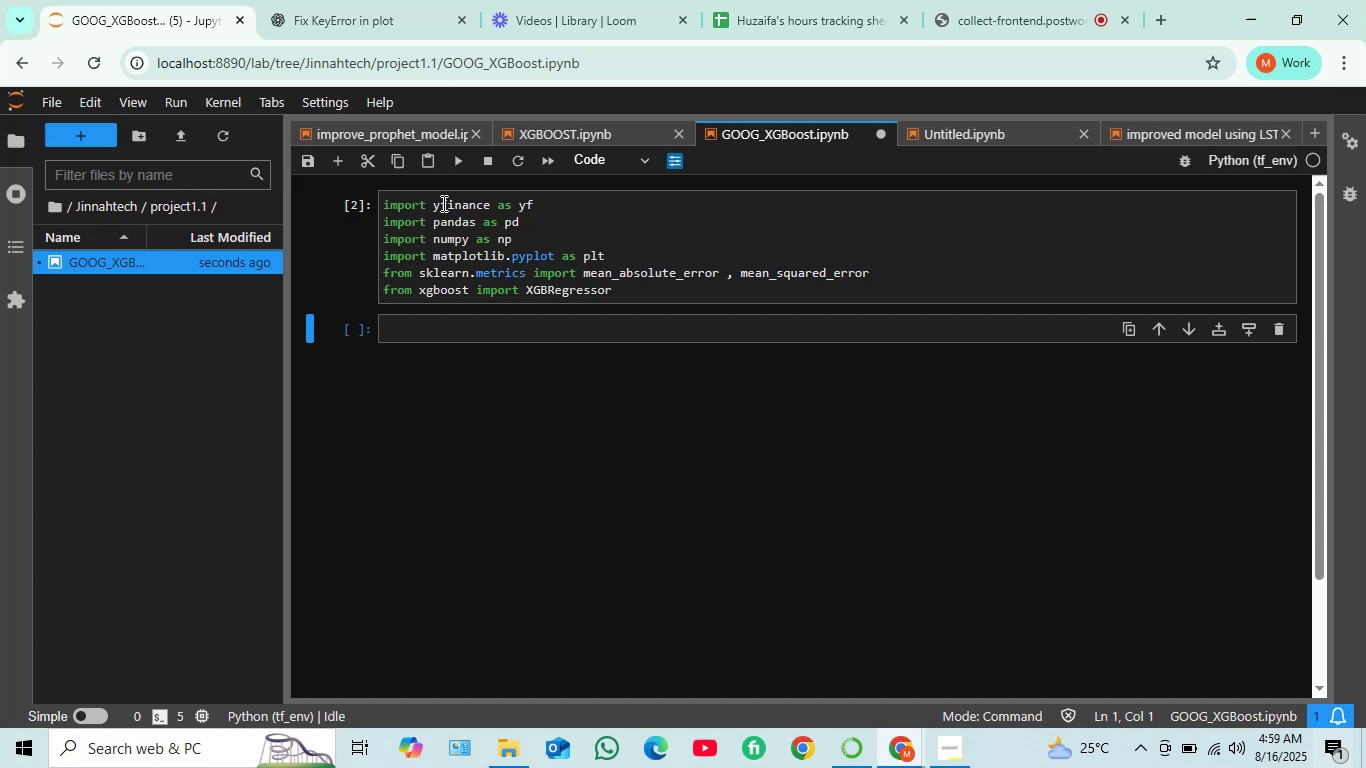 
left_click([458, 324])
 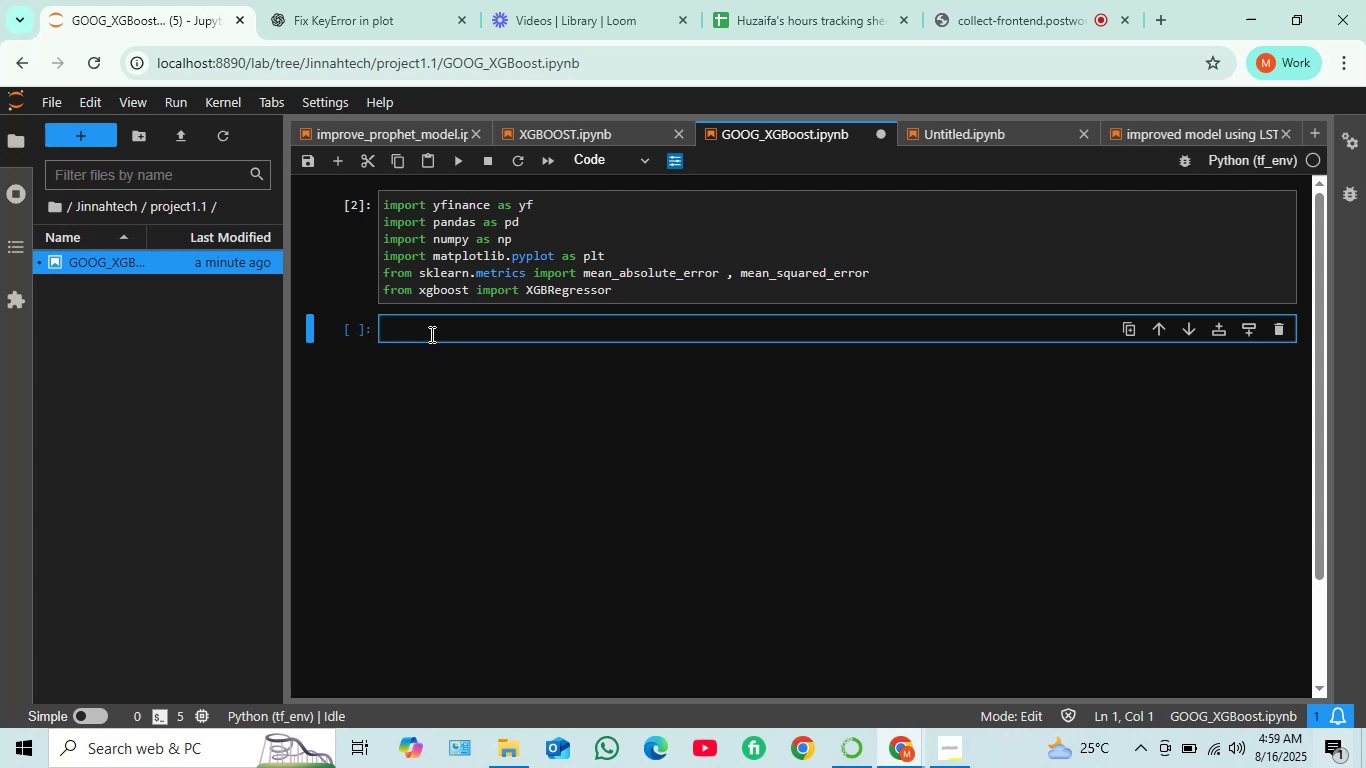 
wait(19.65)
 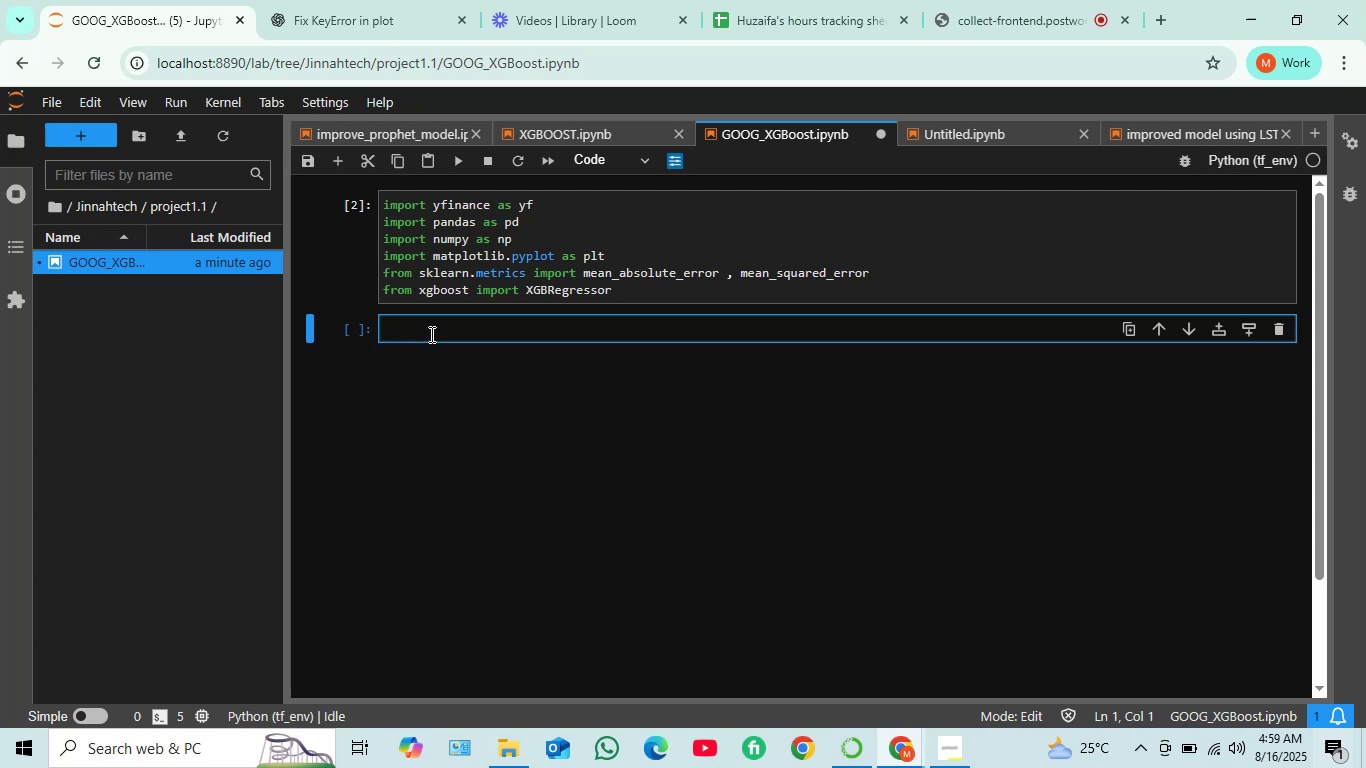 
type(def)
 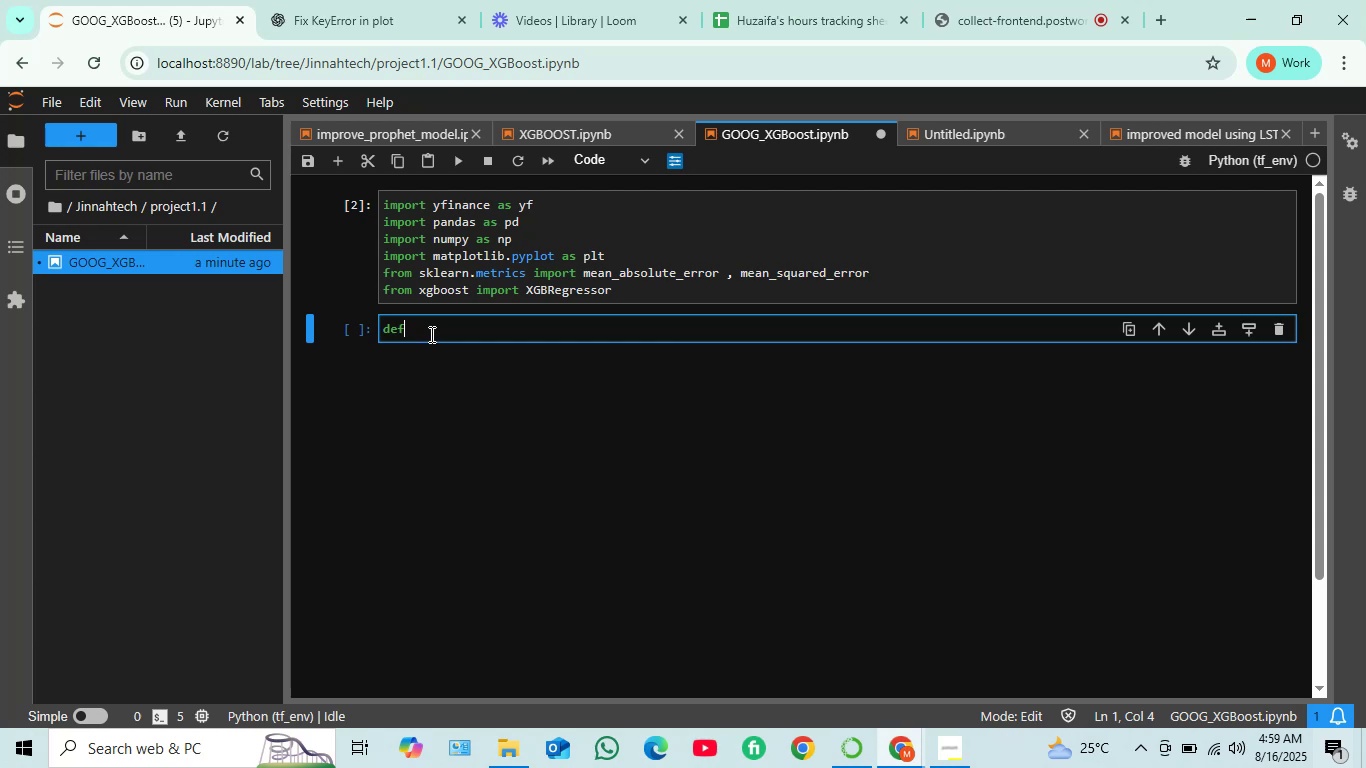 
type( add_indicators)
 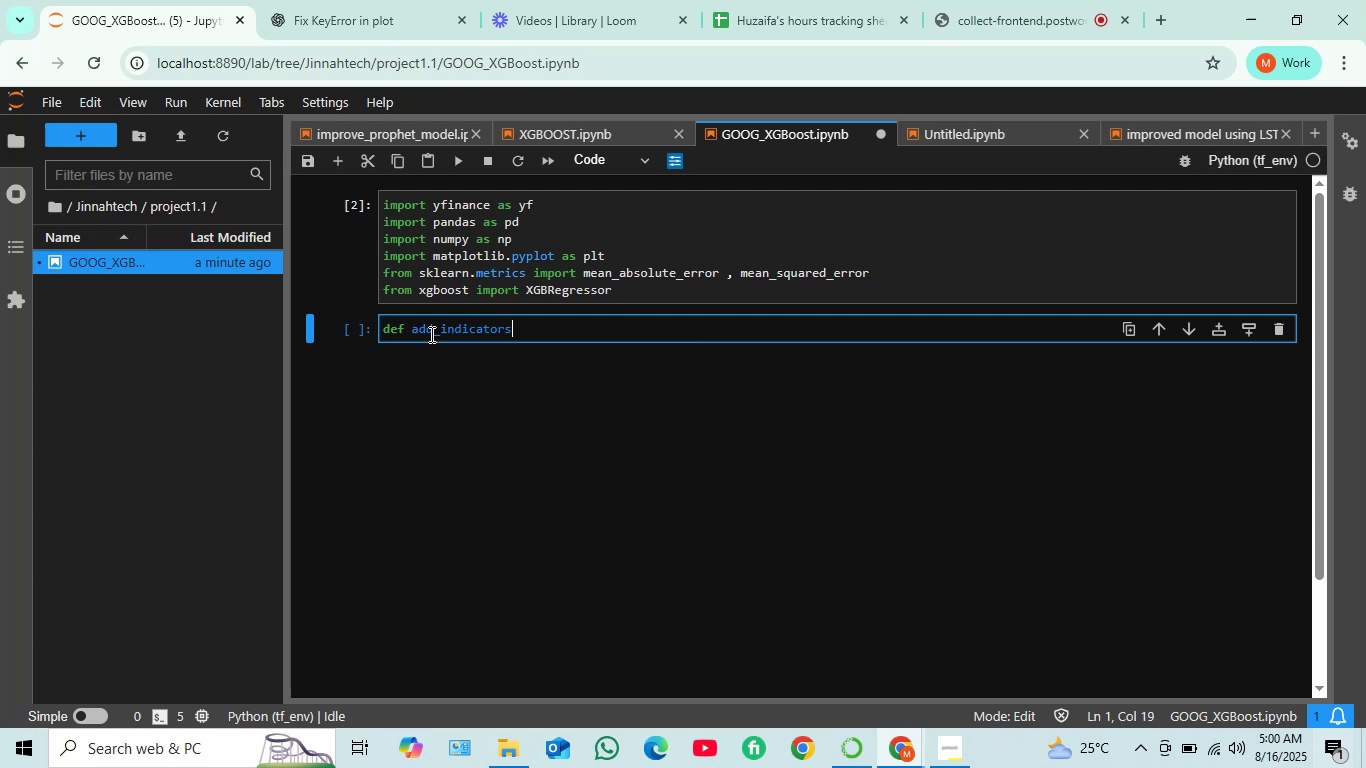 
type((df)
 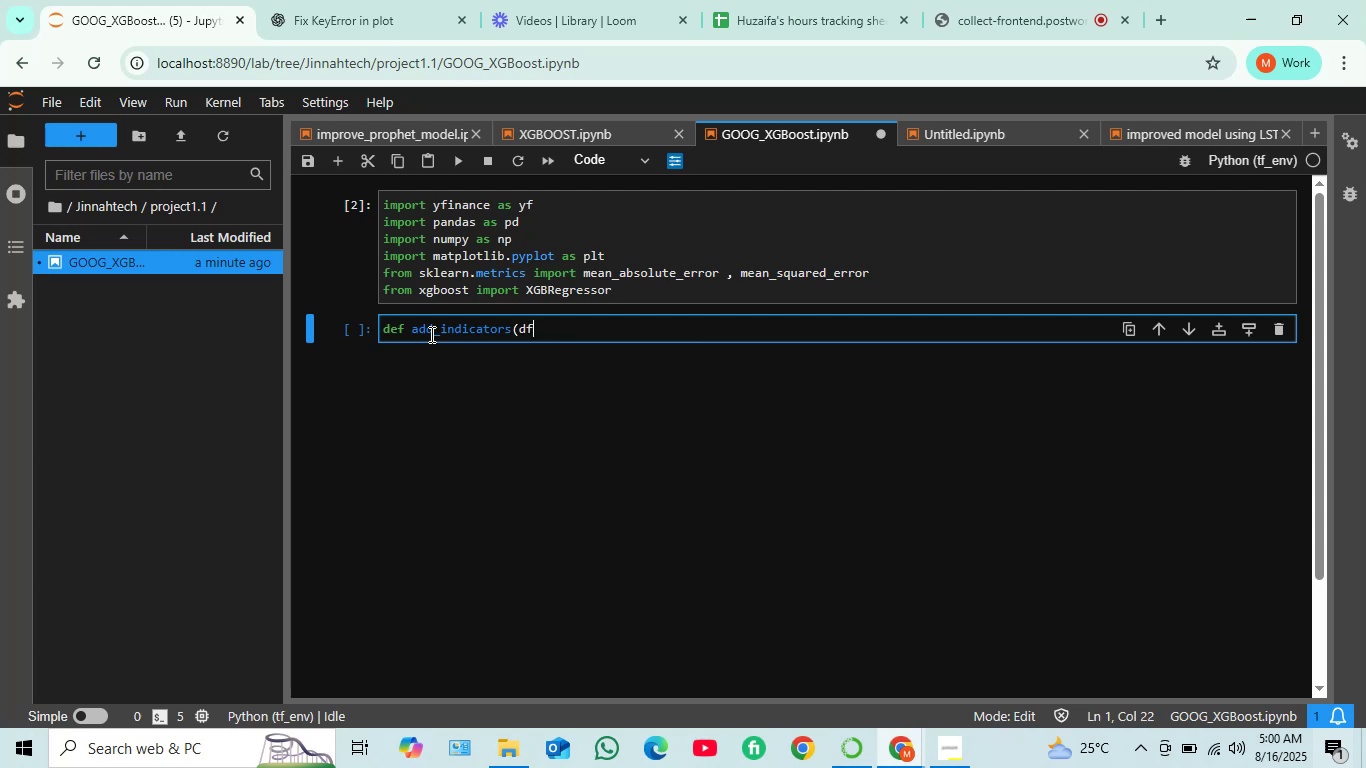 
type(: pd)
 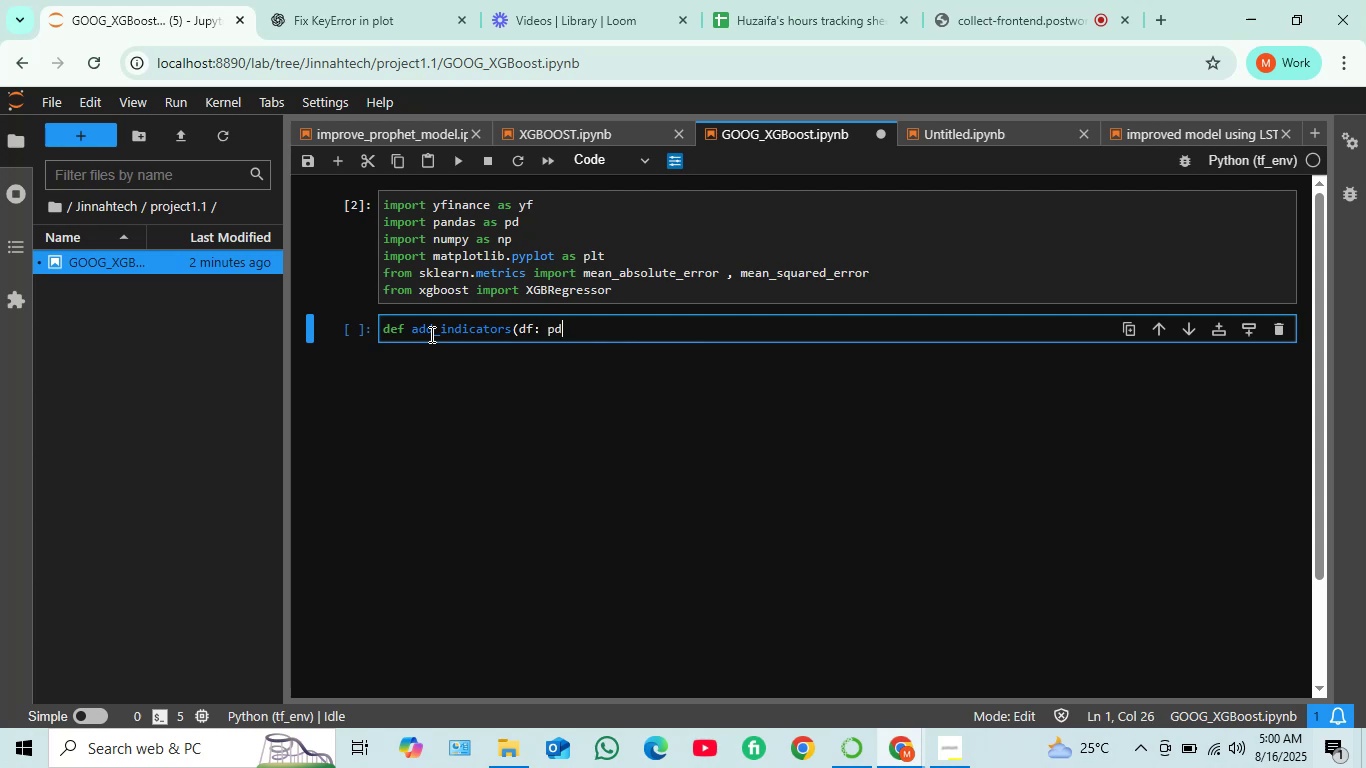 
type(.Data)
key(Tab)
 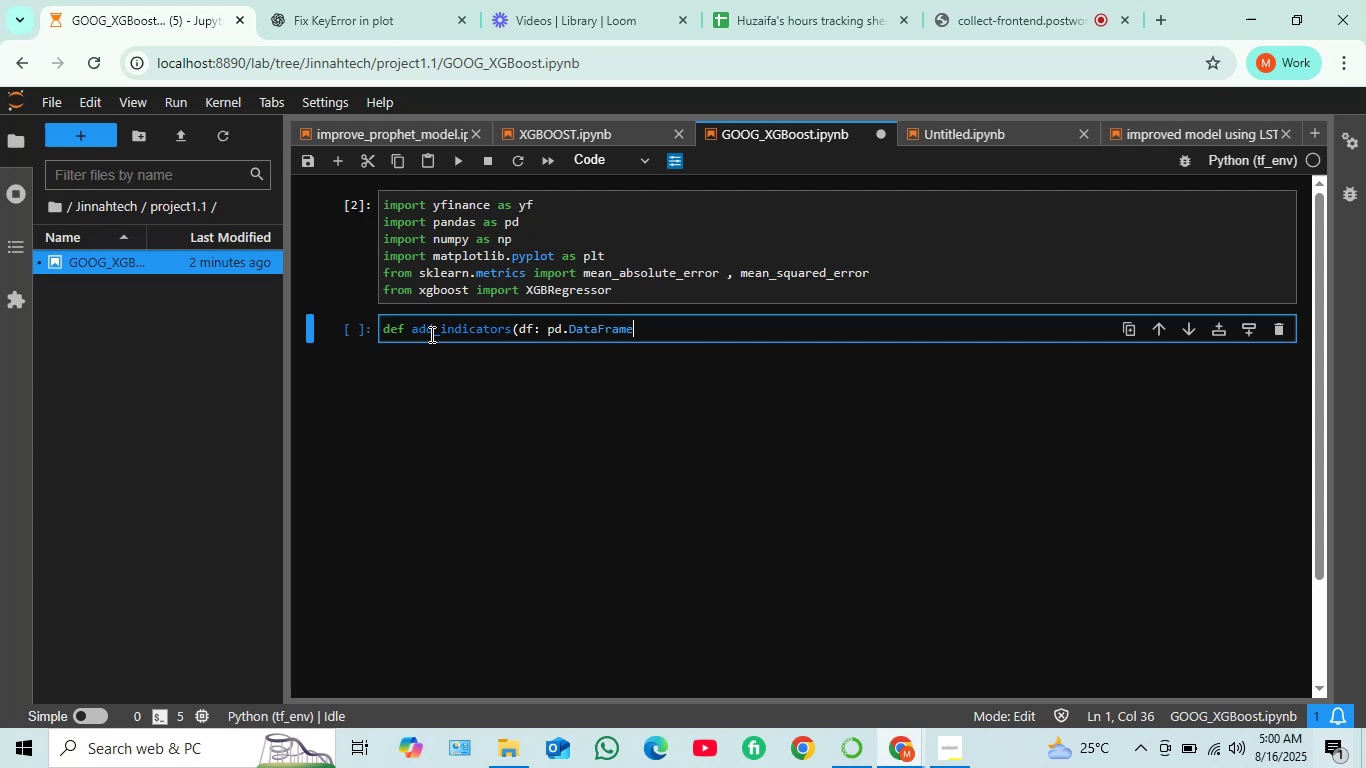 
type() -> pd.Da)
key(Tab)
 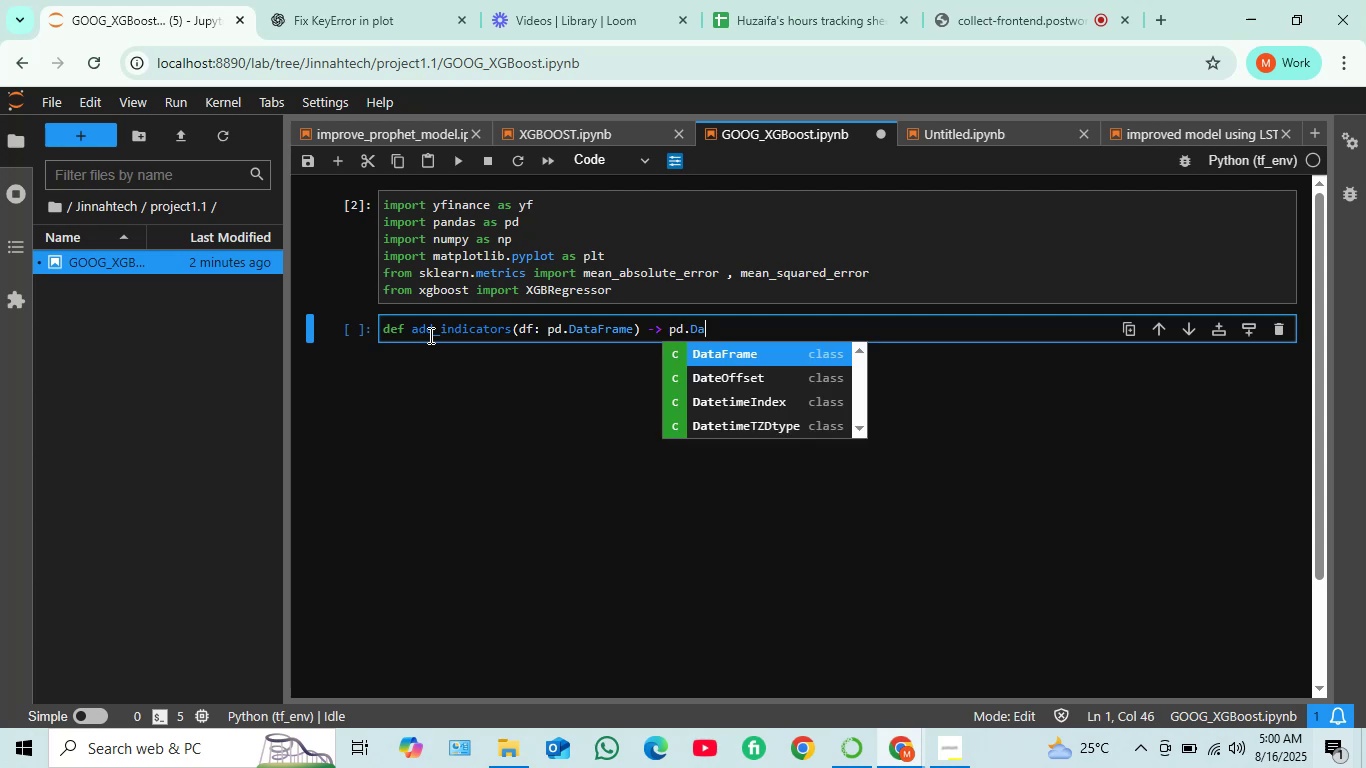 
key(Enter)
 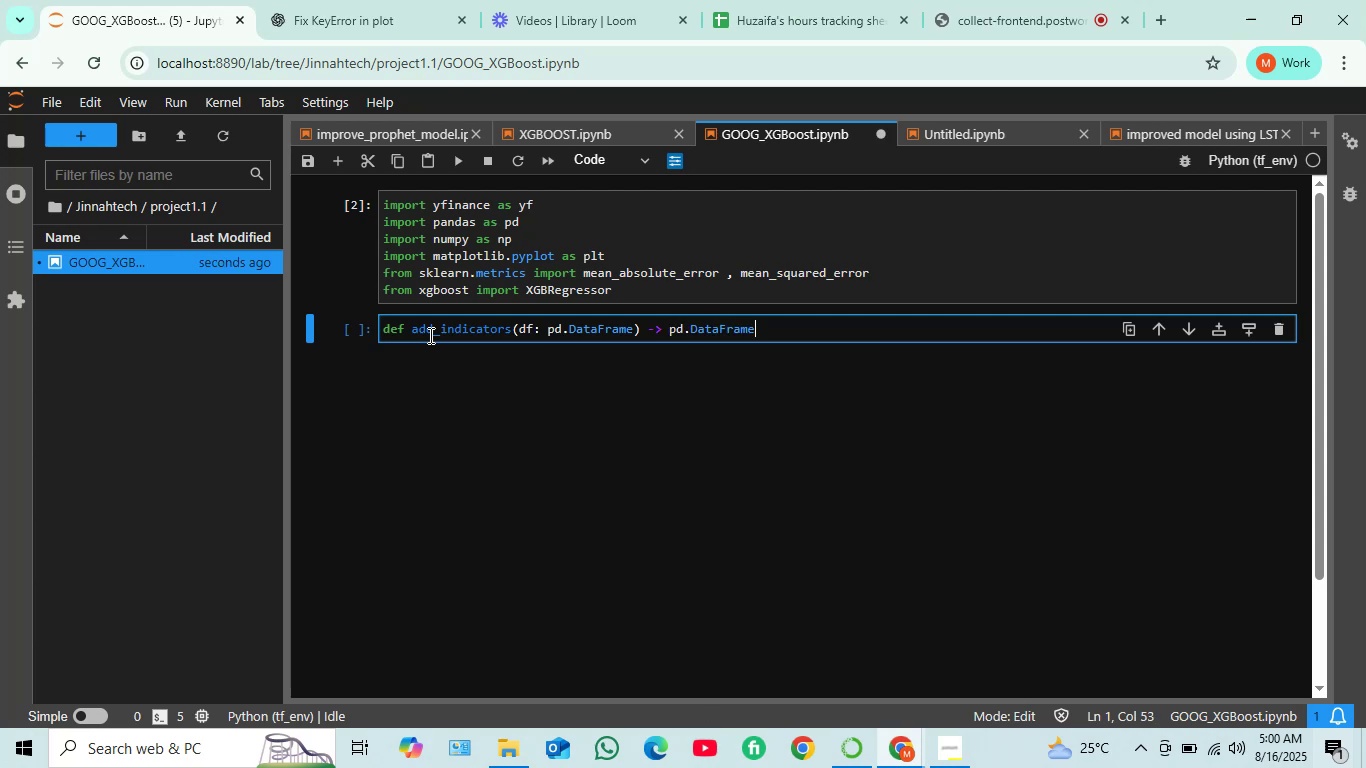 
key(Shift+Semicolon)
 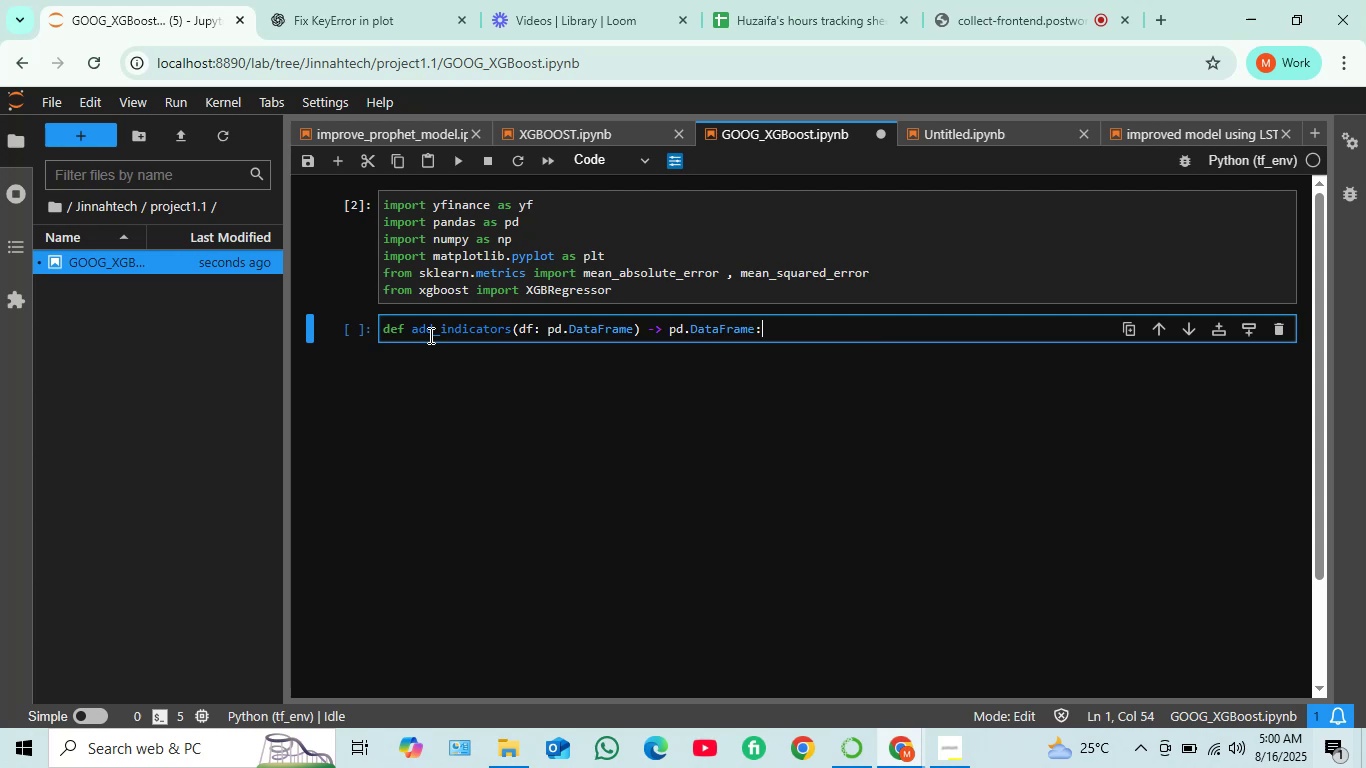 
key(Enter)
 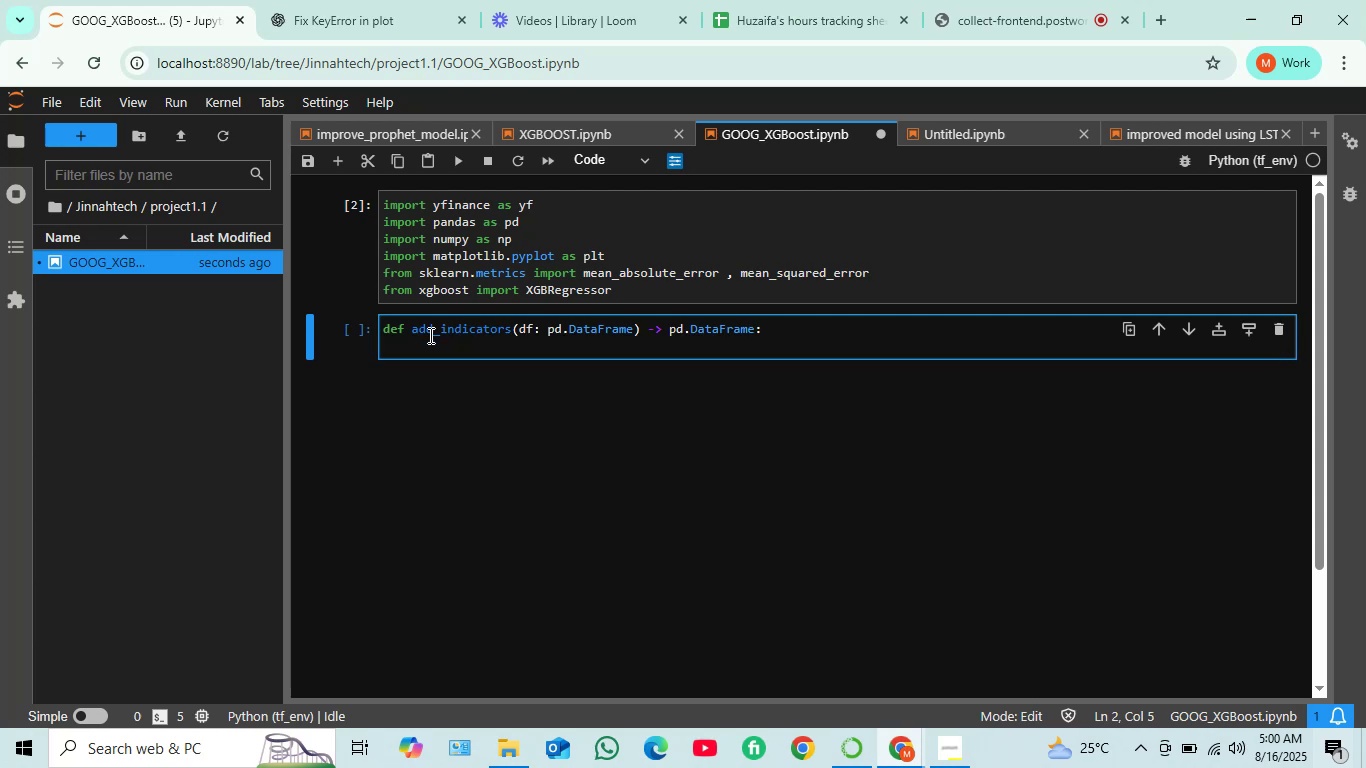 
key(D)
 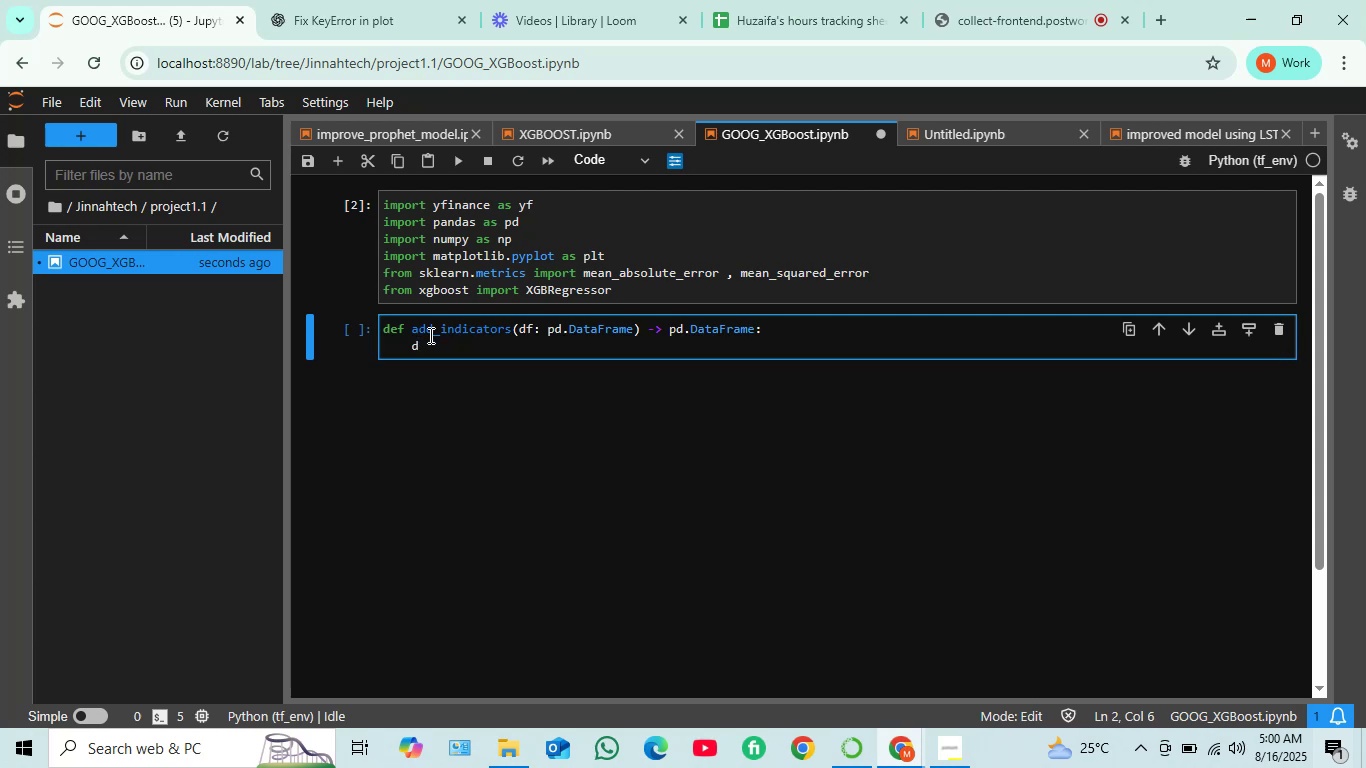 
key(Space)
 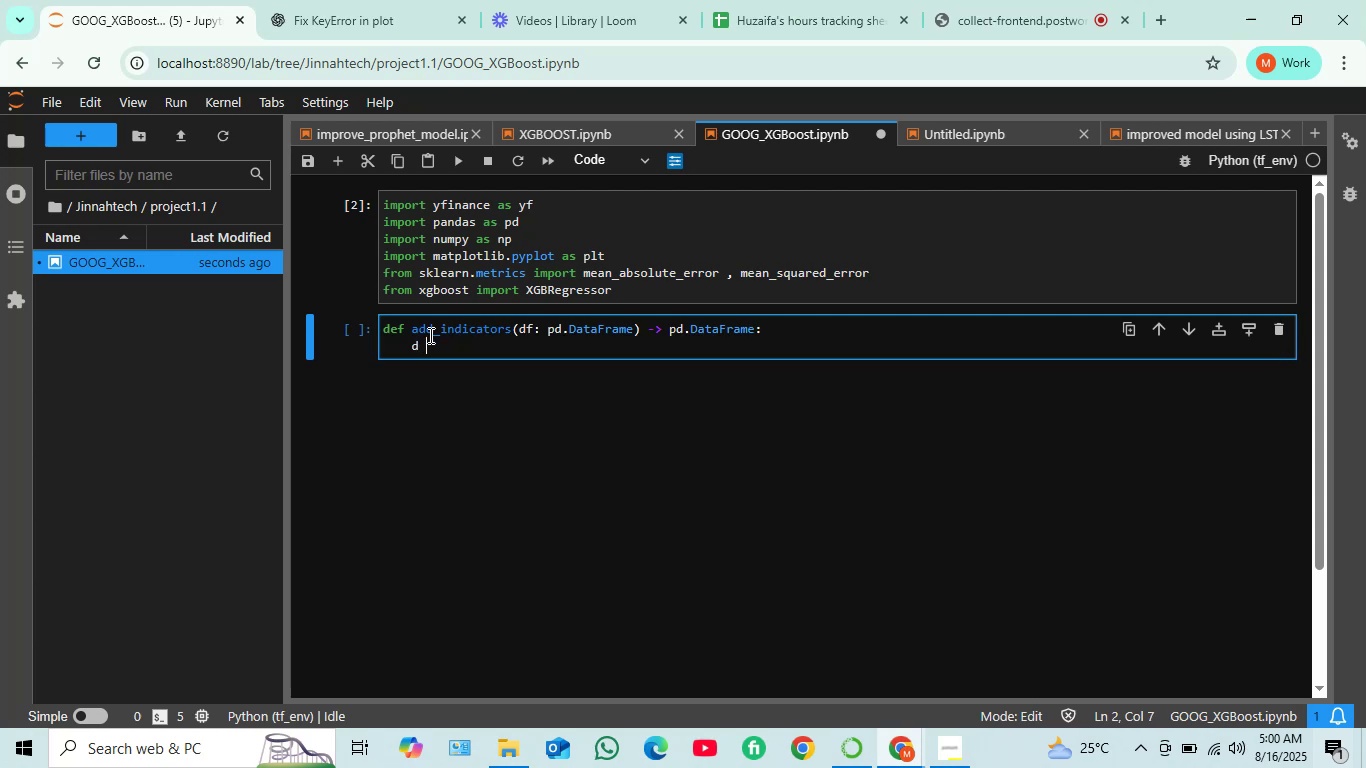 
key(Equal)
 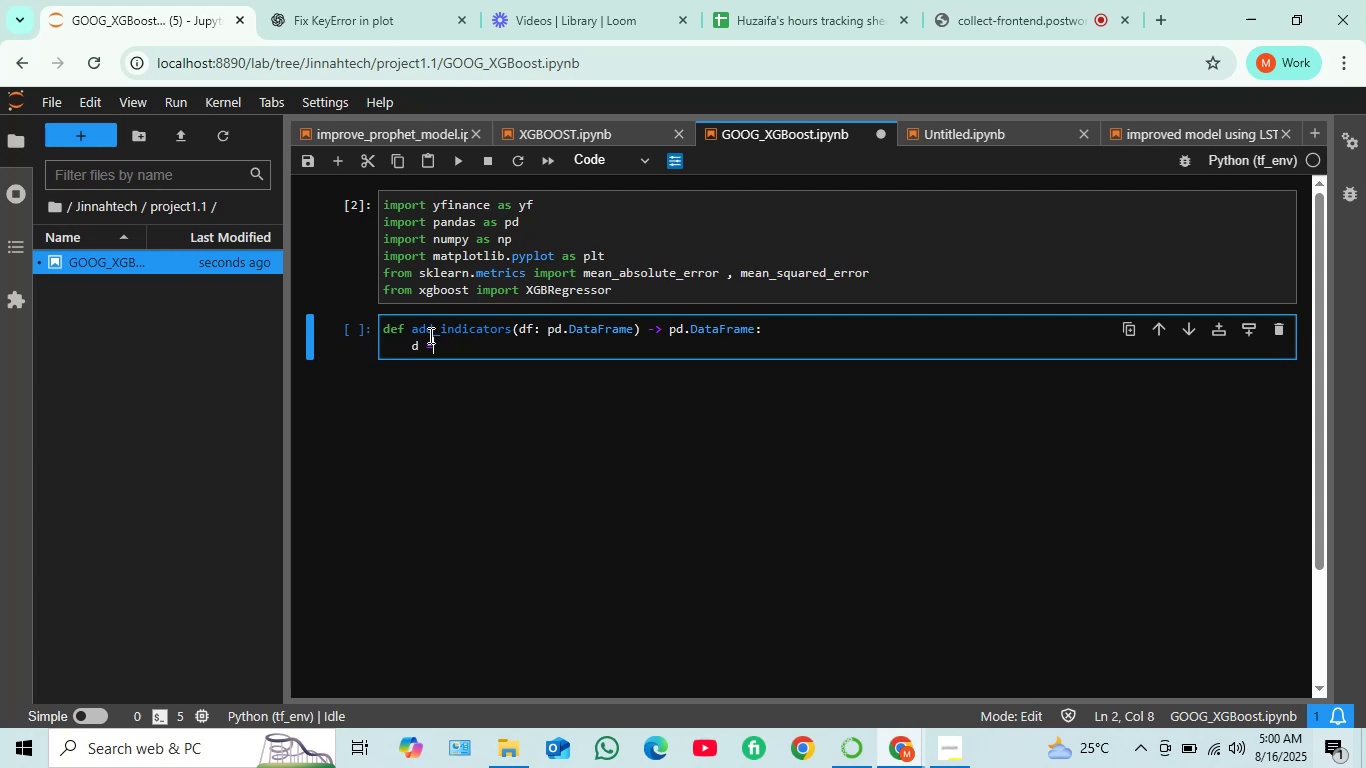 
key(Space)
 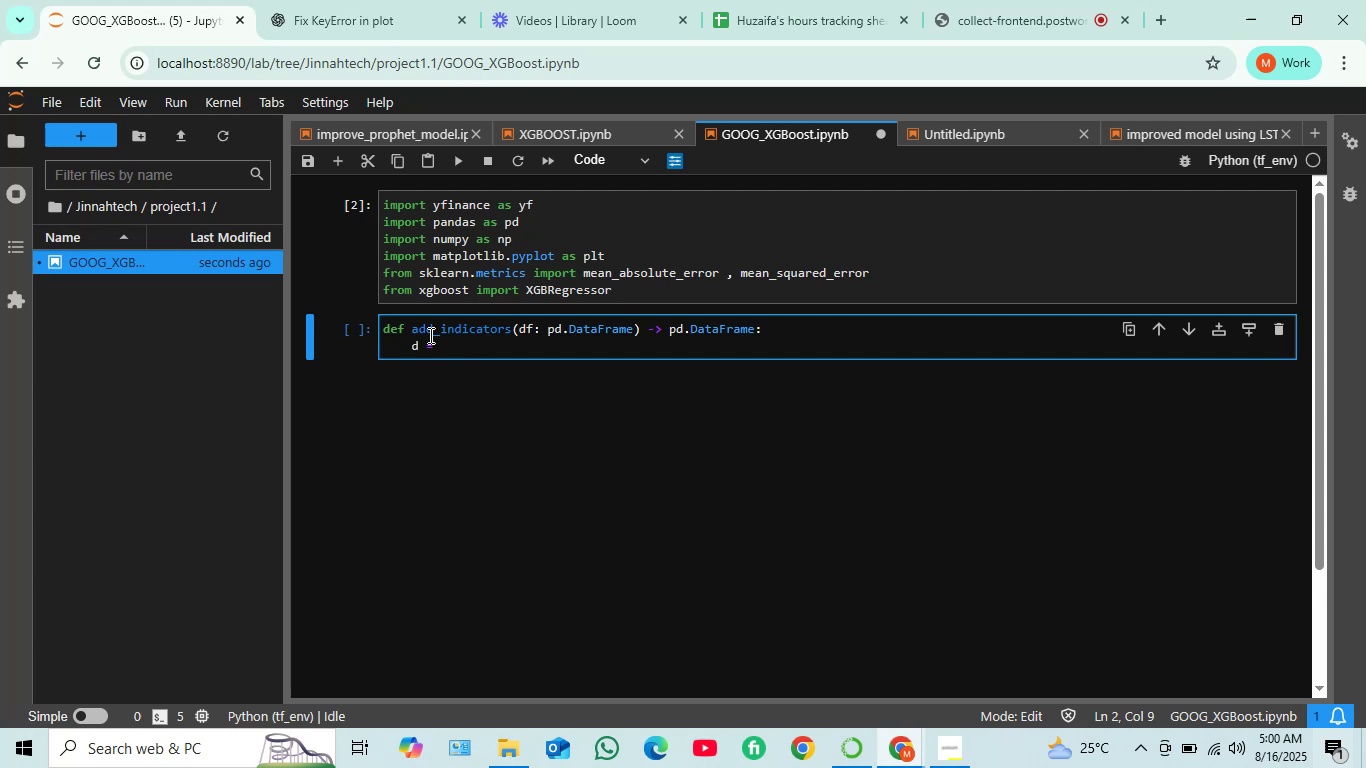 
type(df.copy())
 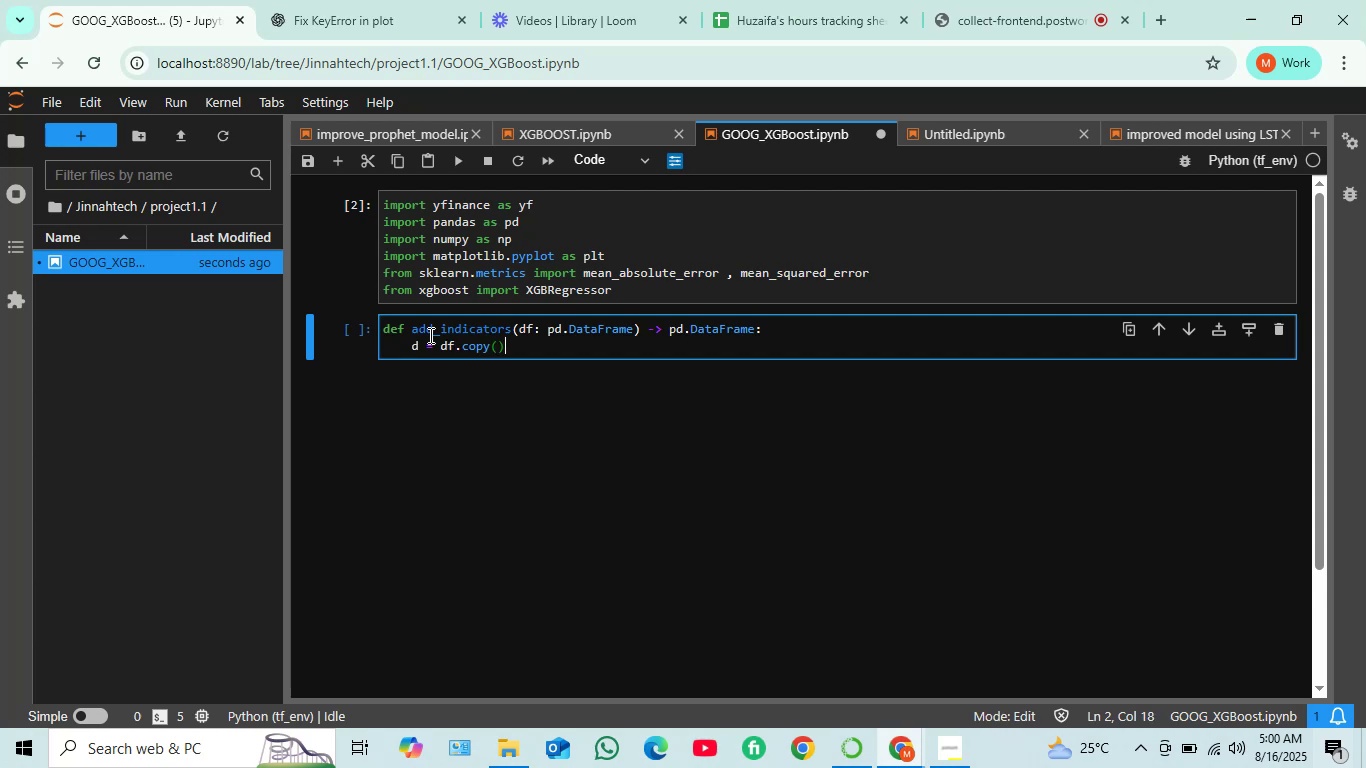 
key(Enter)
 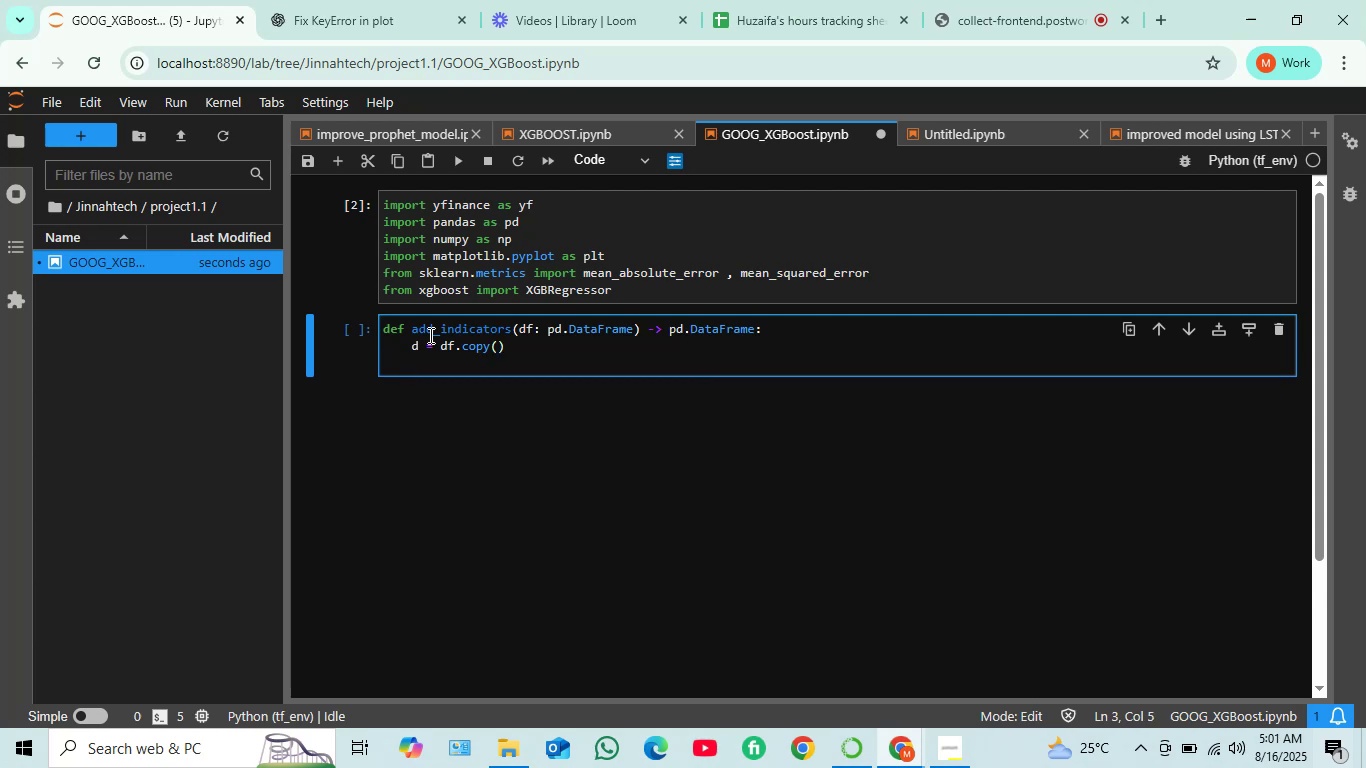 
key(Enter)
 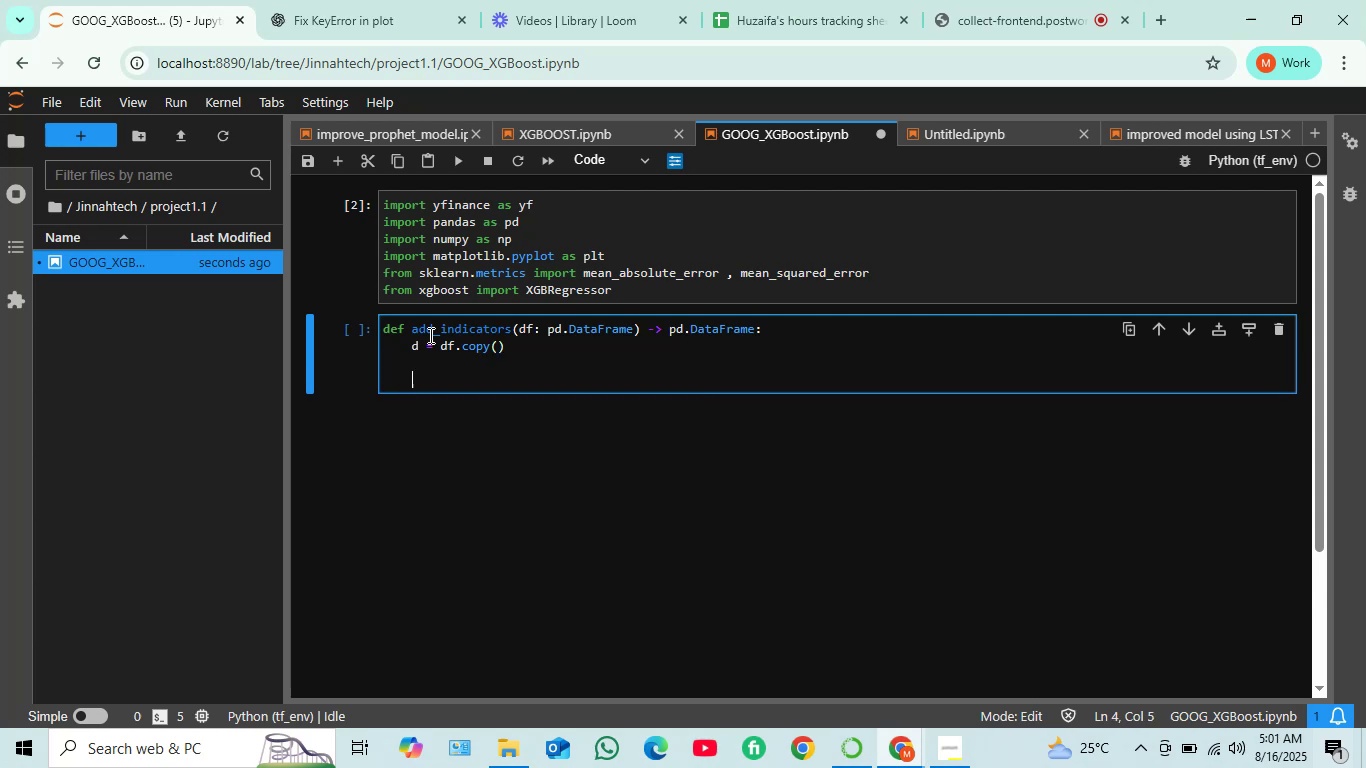 
wait(8.56)
 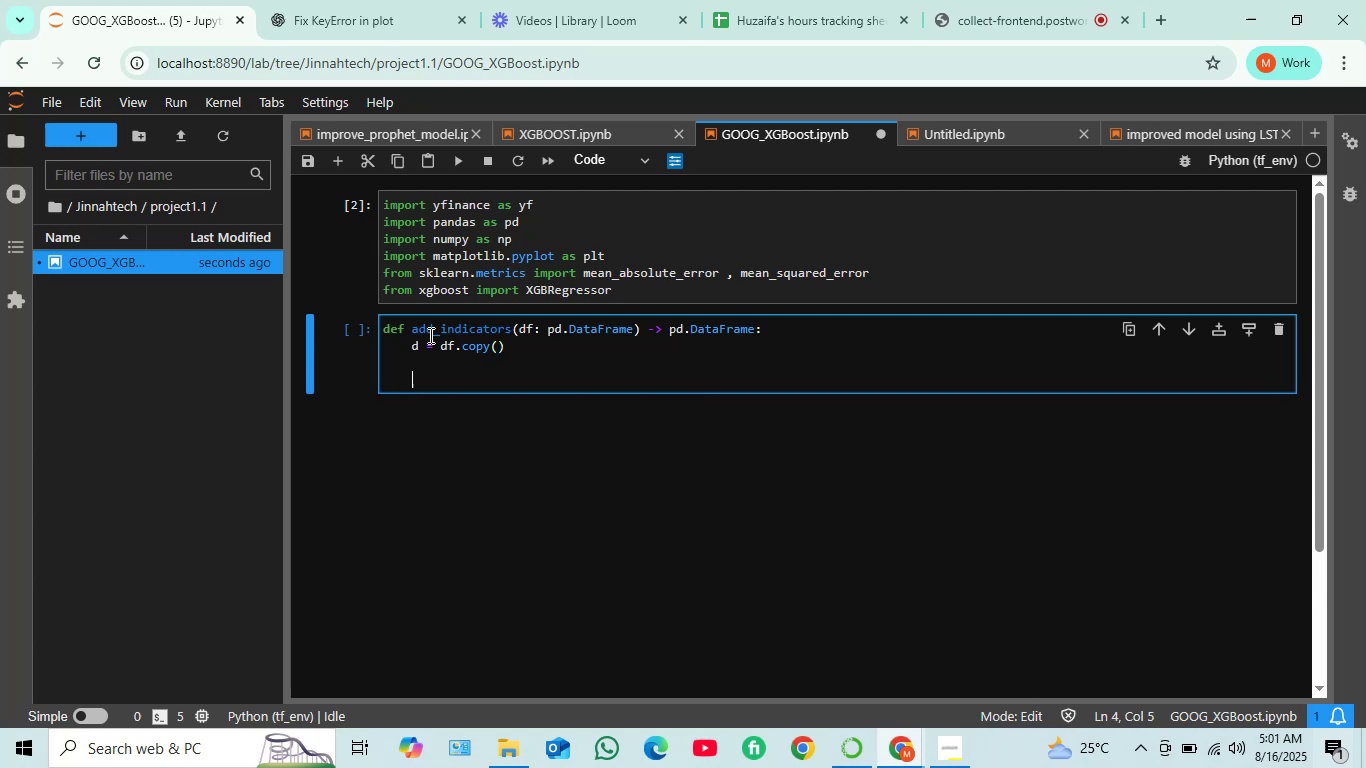 
key(D)
 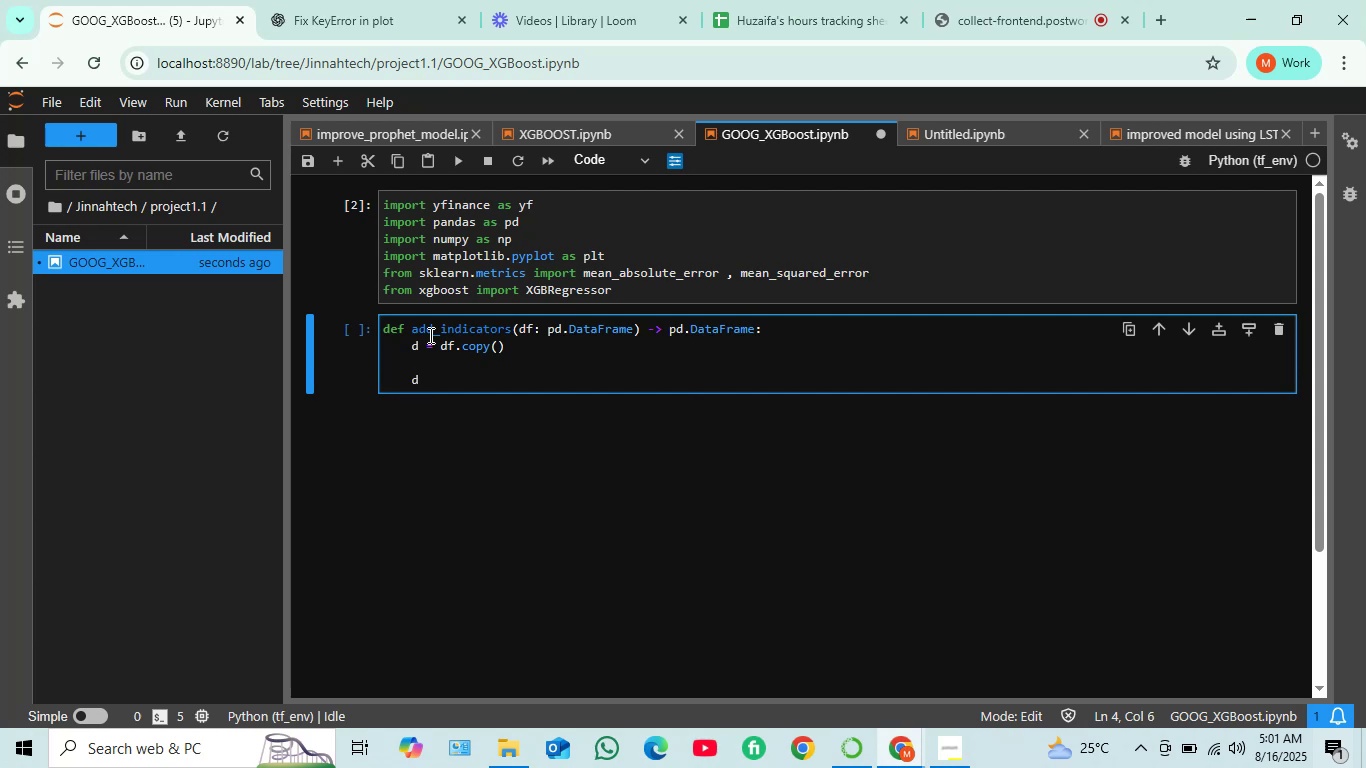 
key(BracketLeft)
 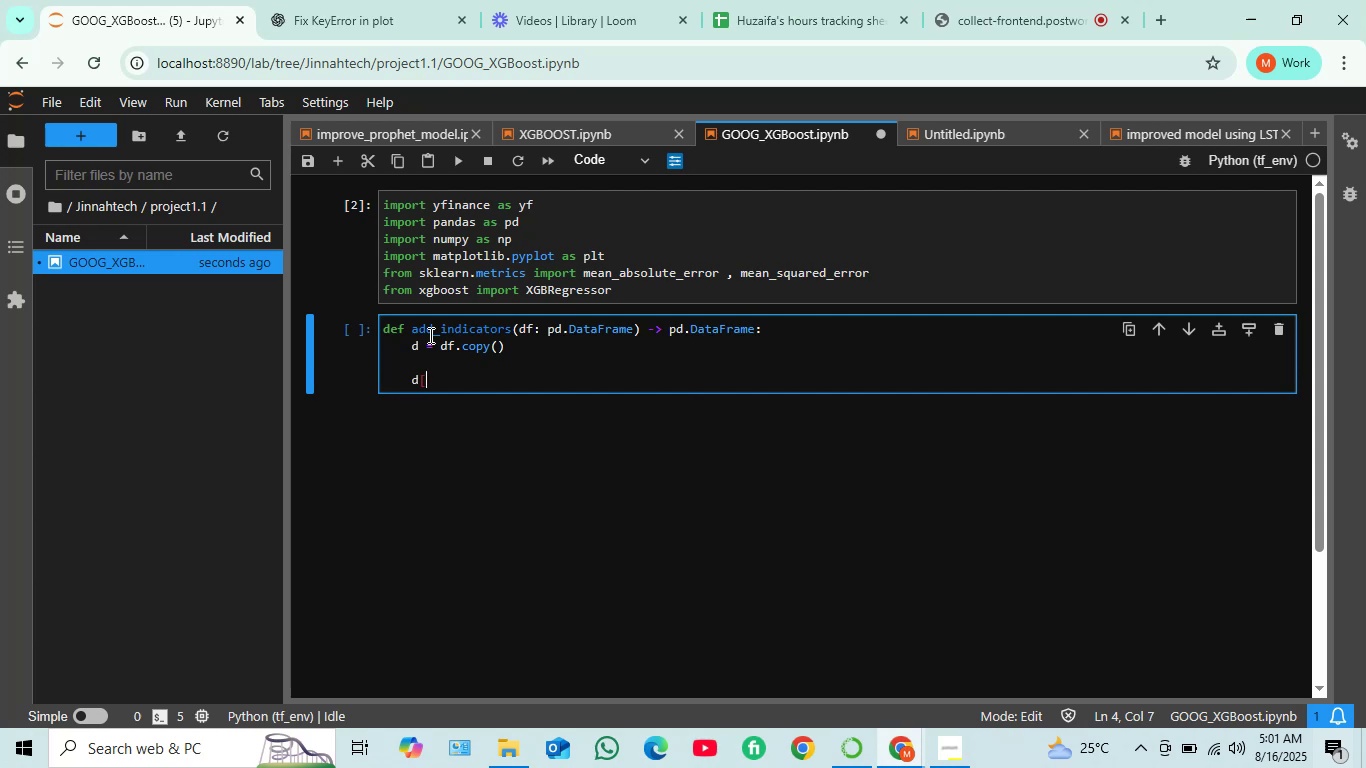 
type('SMA_10'})
key(Backspace)
type(])
 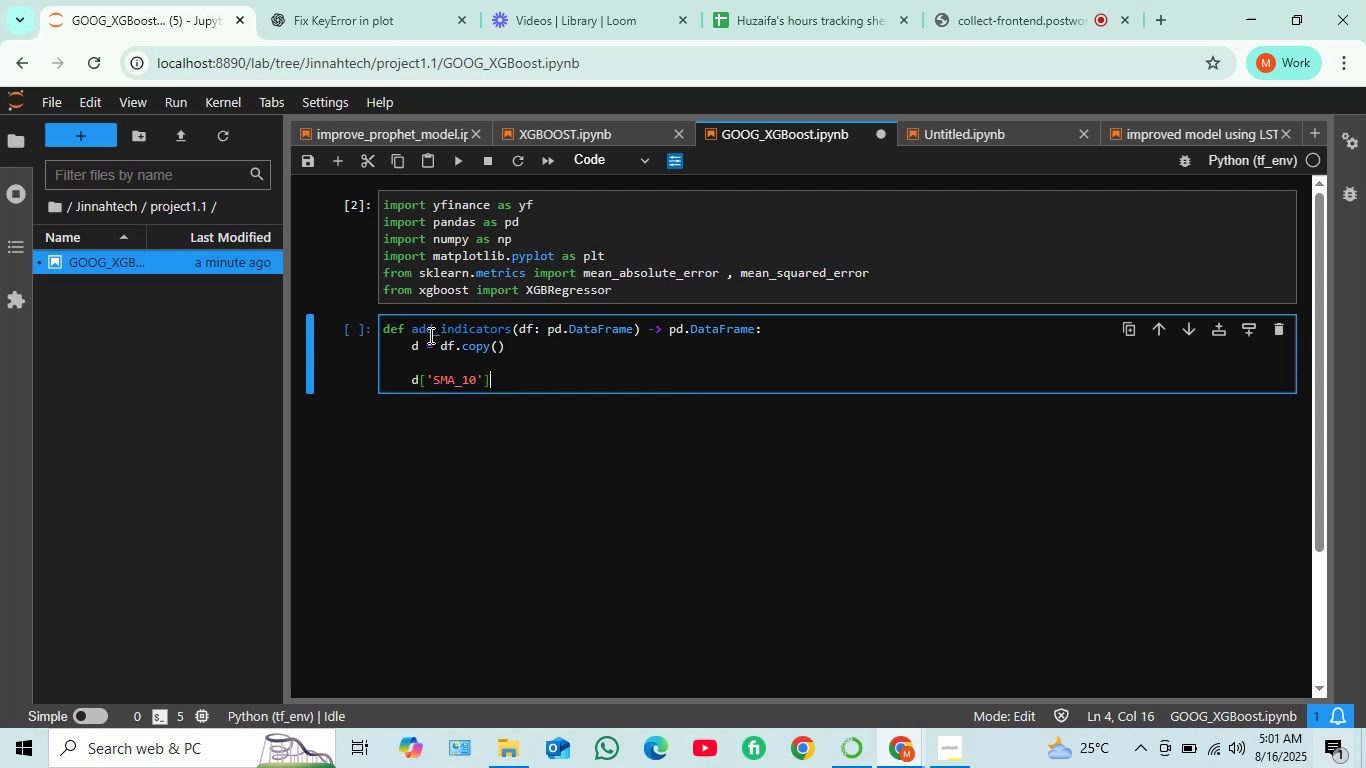 
type( = d['cl)
 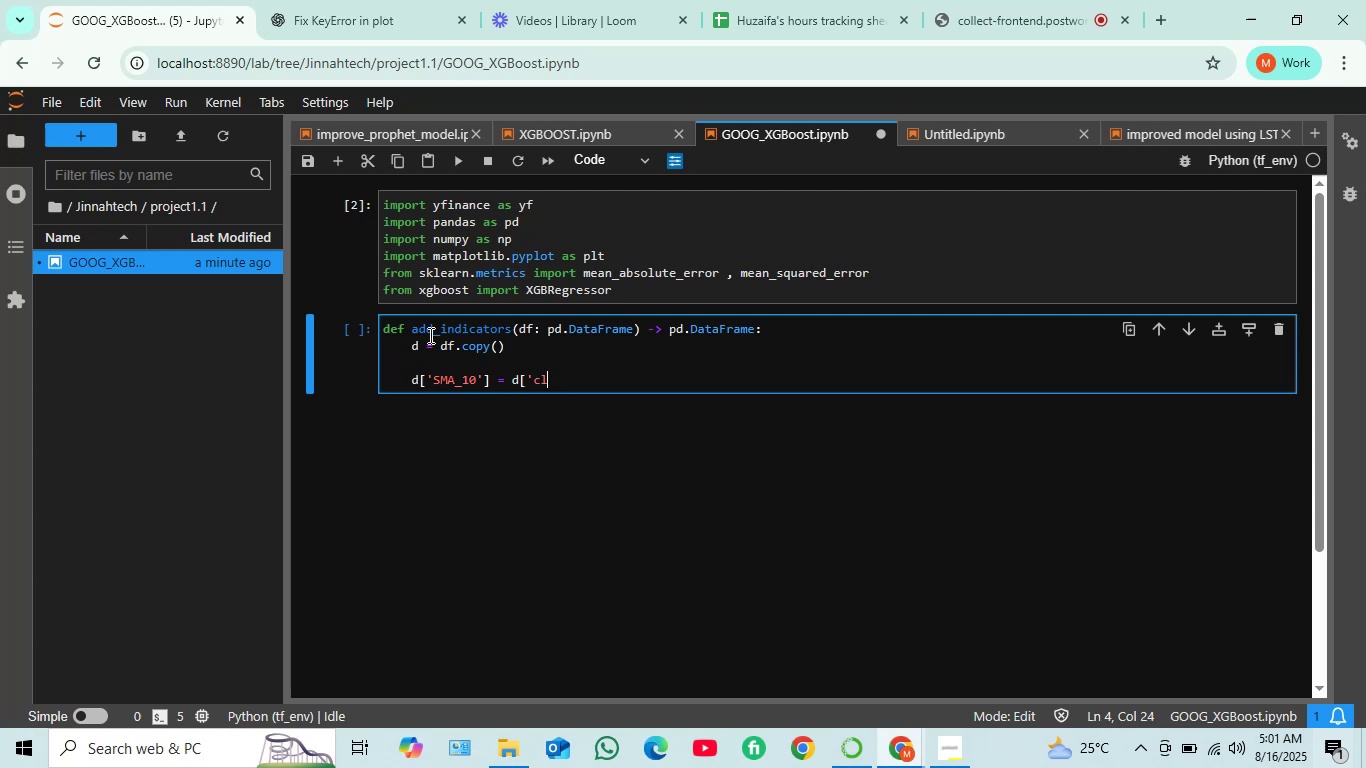 
key(Backspace)
key(Backspace)
type(Close'].rol)
key(Tab)
 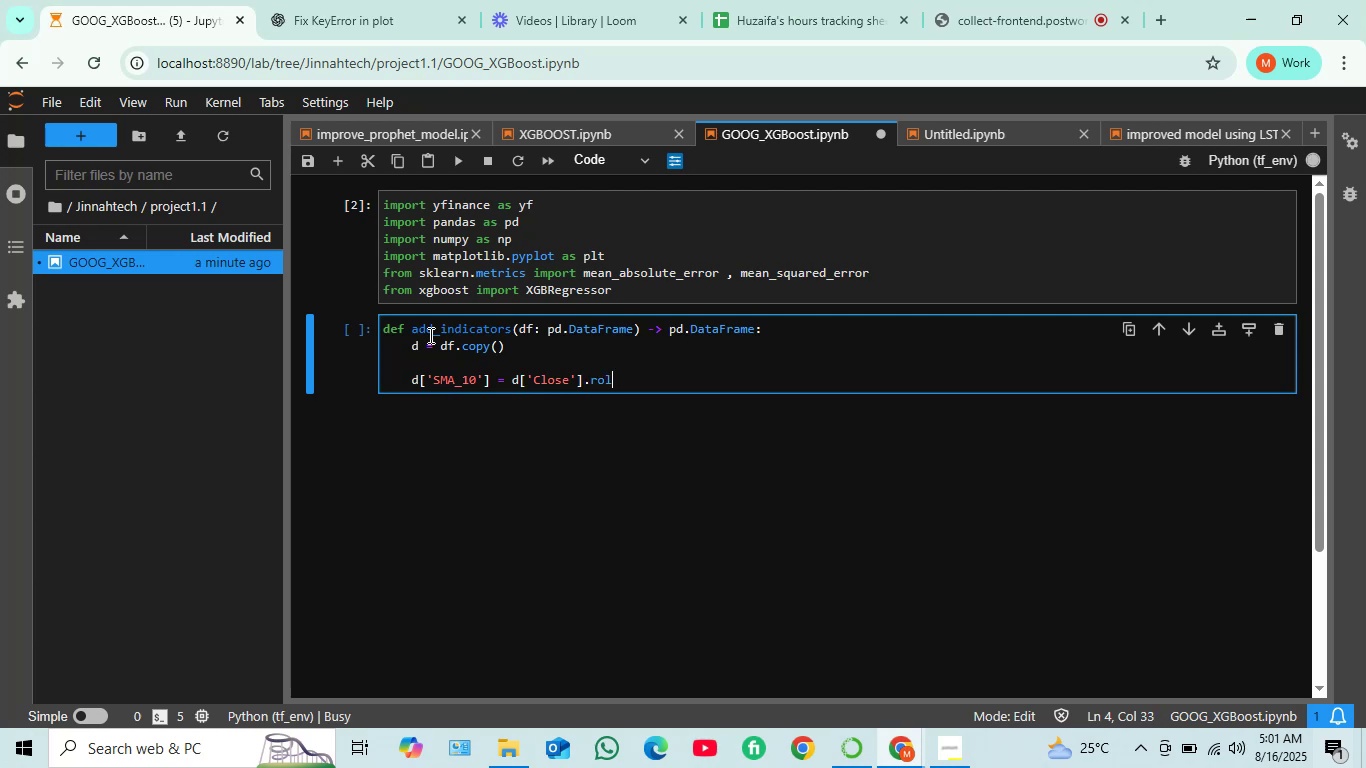 
wait(7.36)
 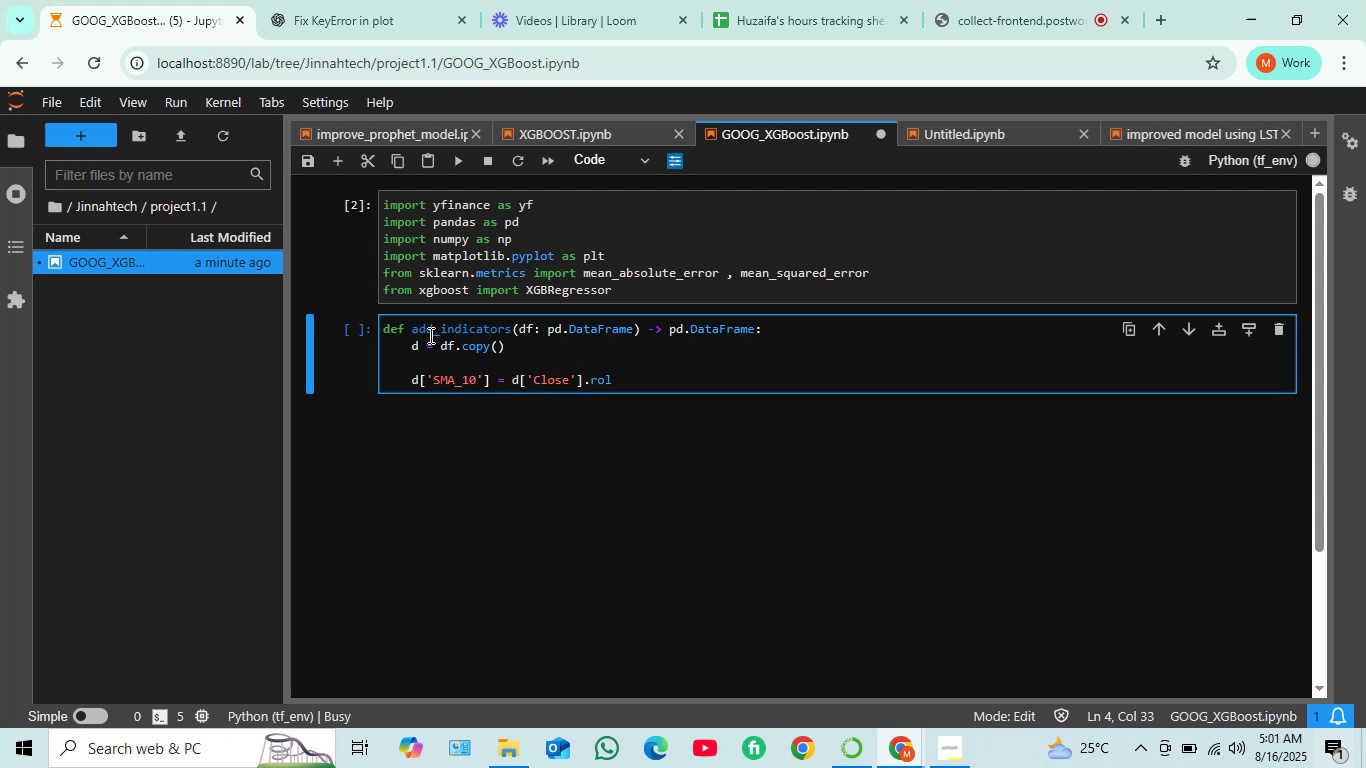 
key(Shift+9)
 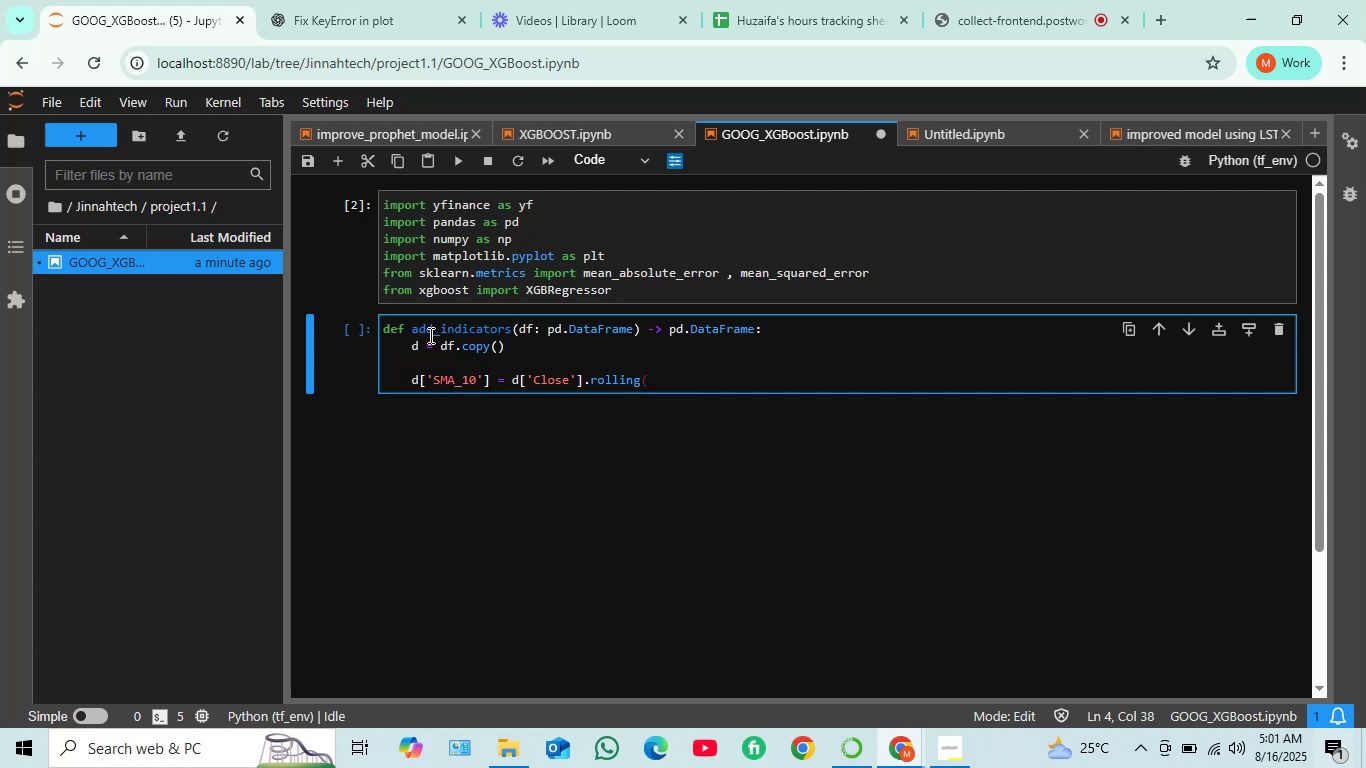 
key(Tab)
 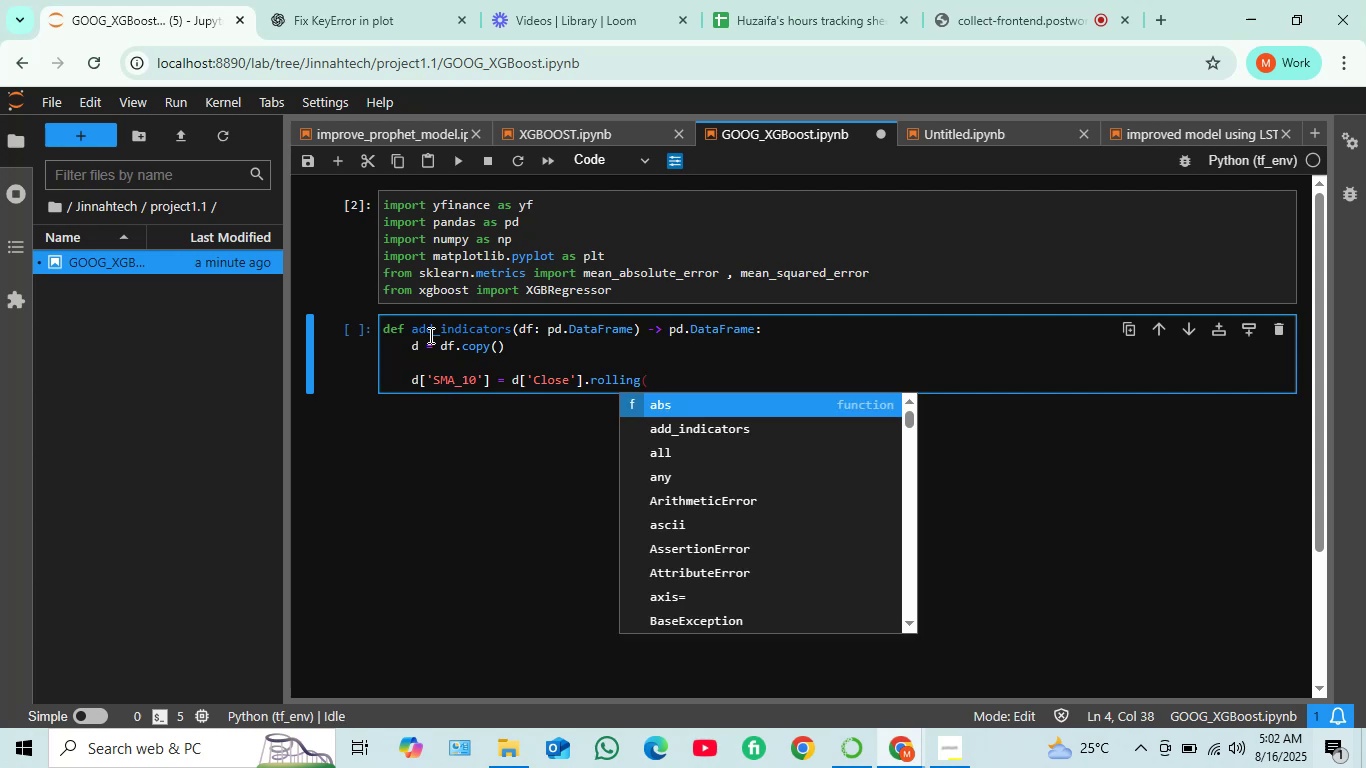 
wait(5.15)
 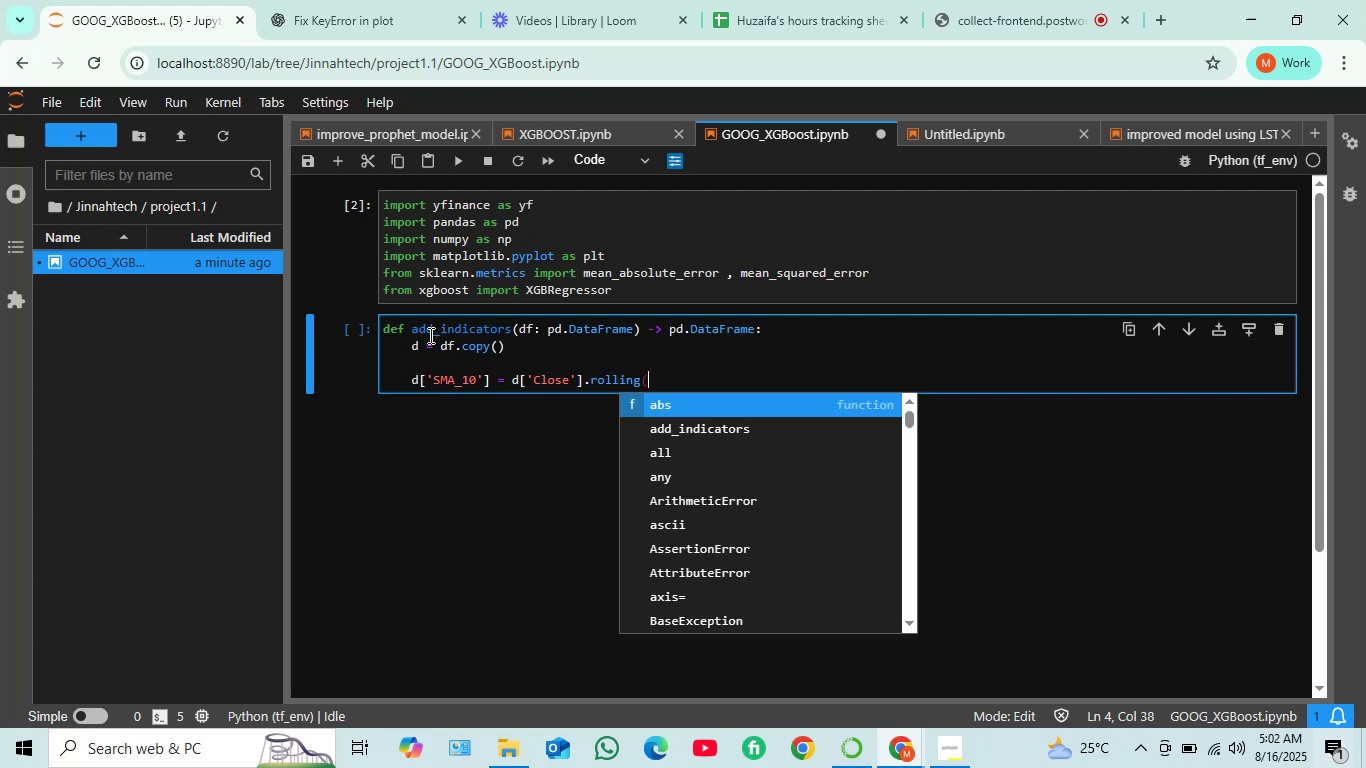 
key(ArrowDown)
 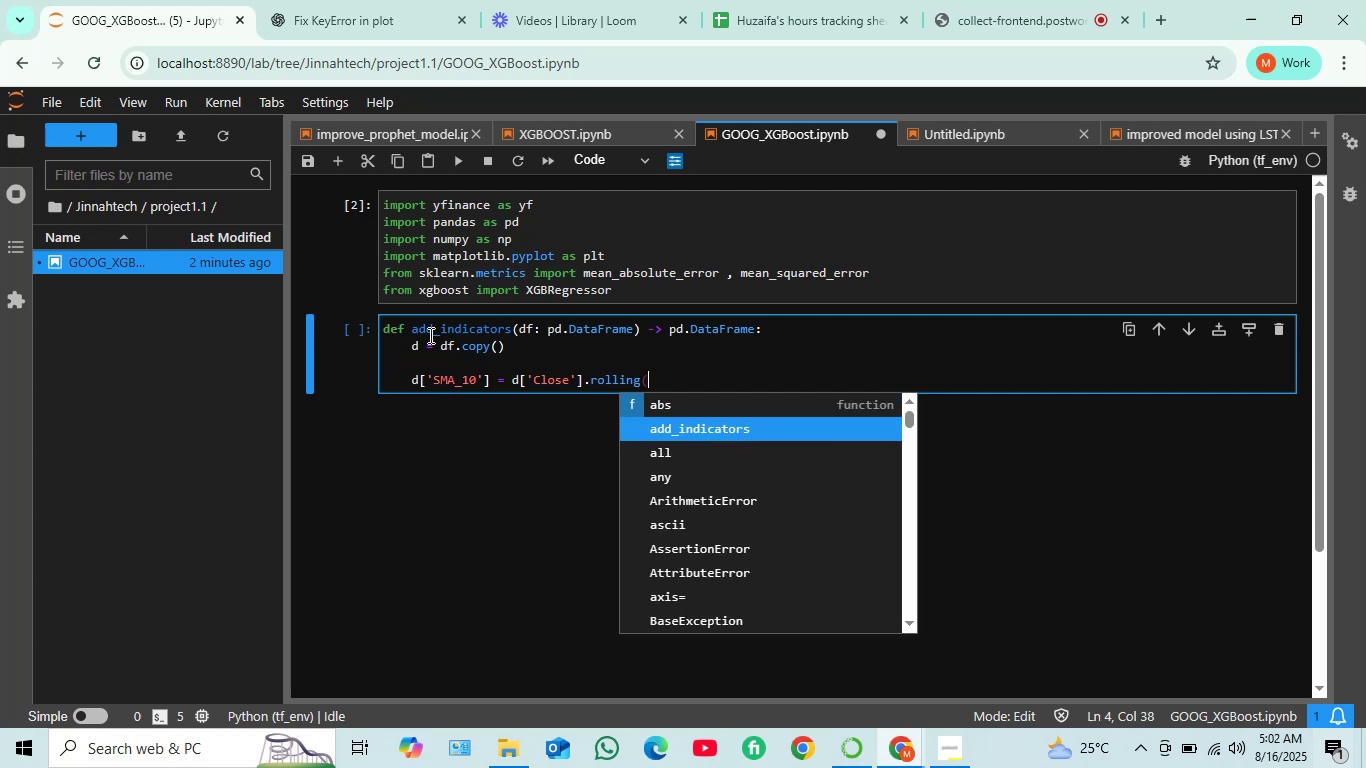 
key(ArrowDown)
 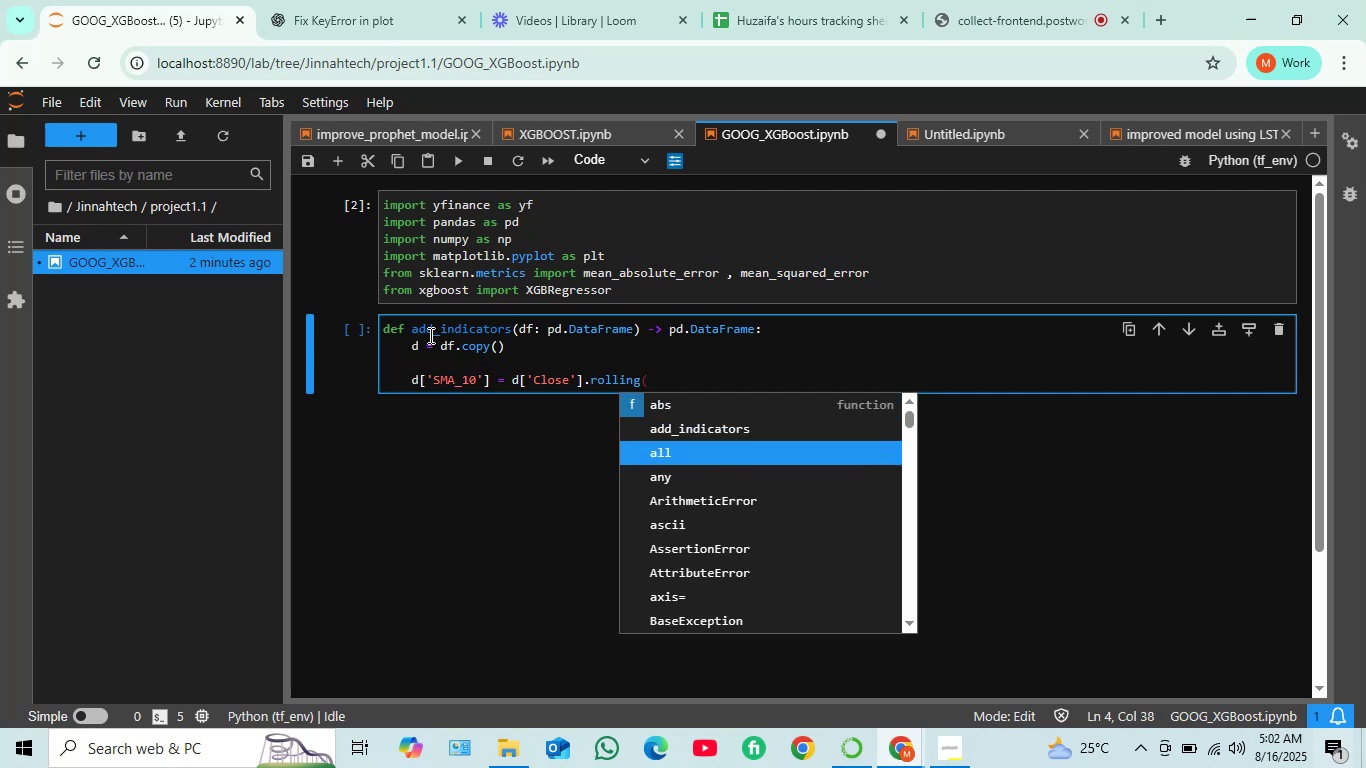 
key(ArrowDown)
 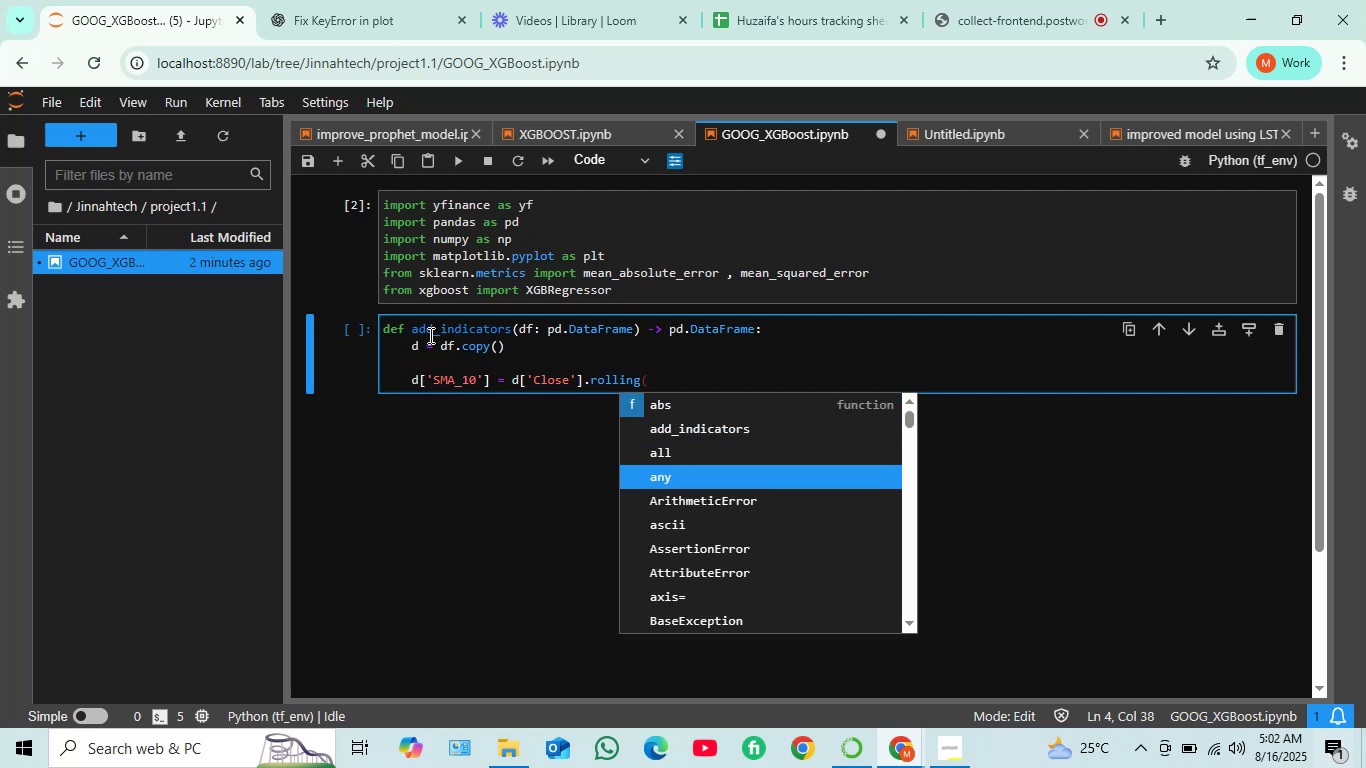 
key(ArrowDown)
 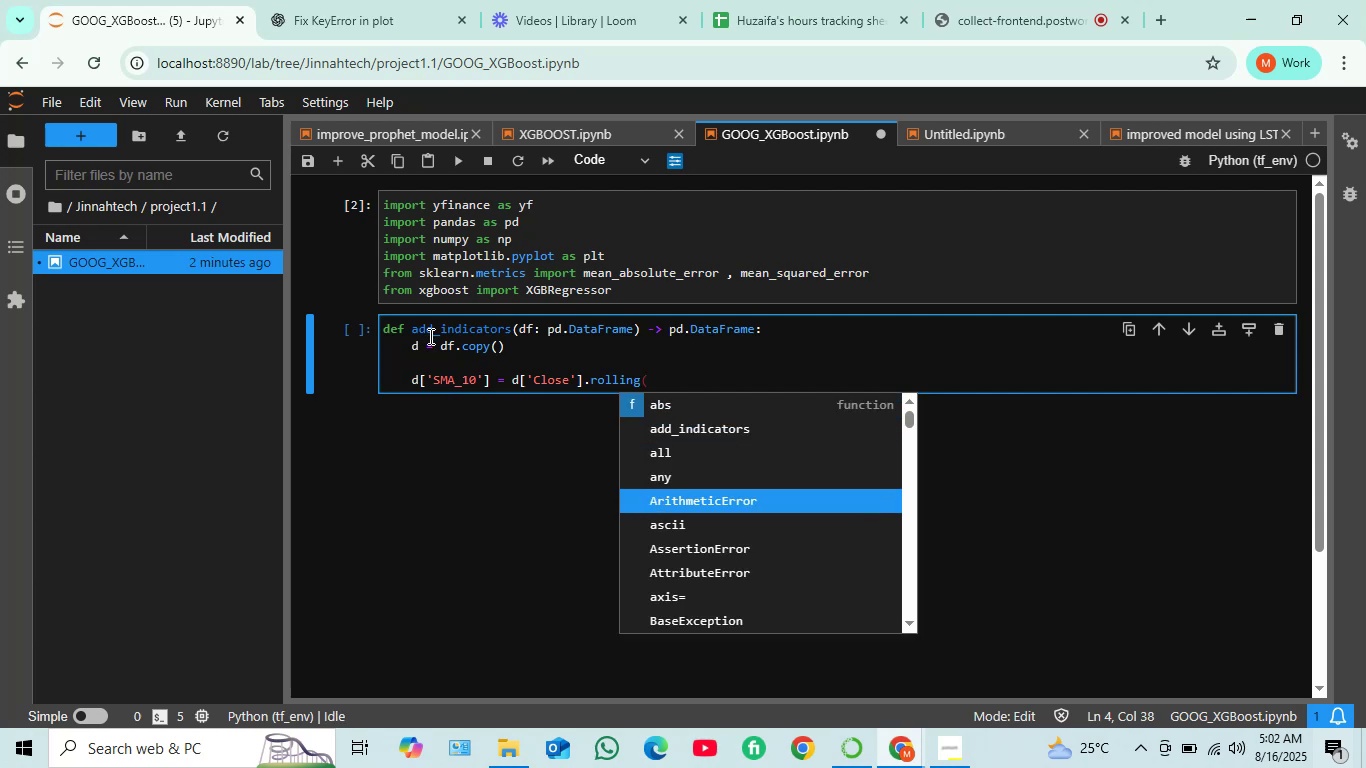 
key(ArrowDown)
 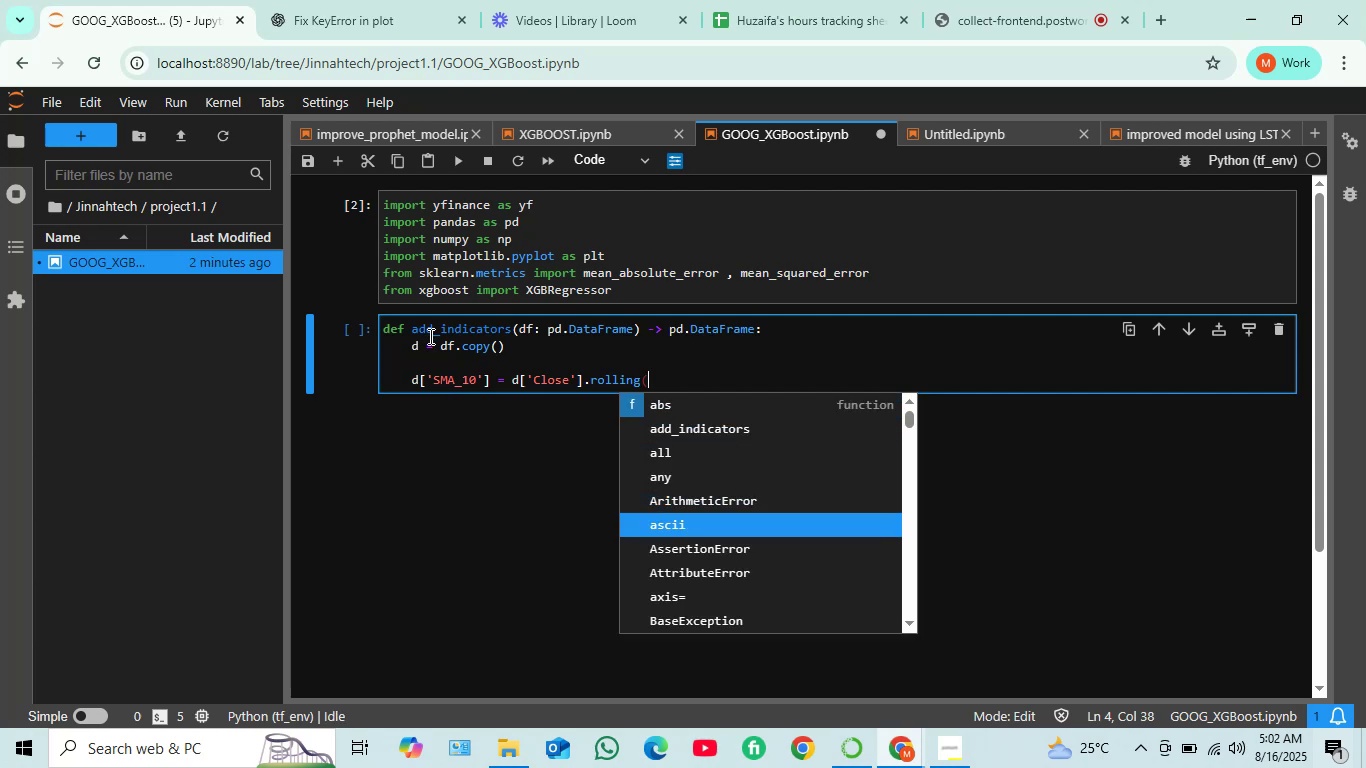 
key(ArrowDown)
 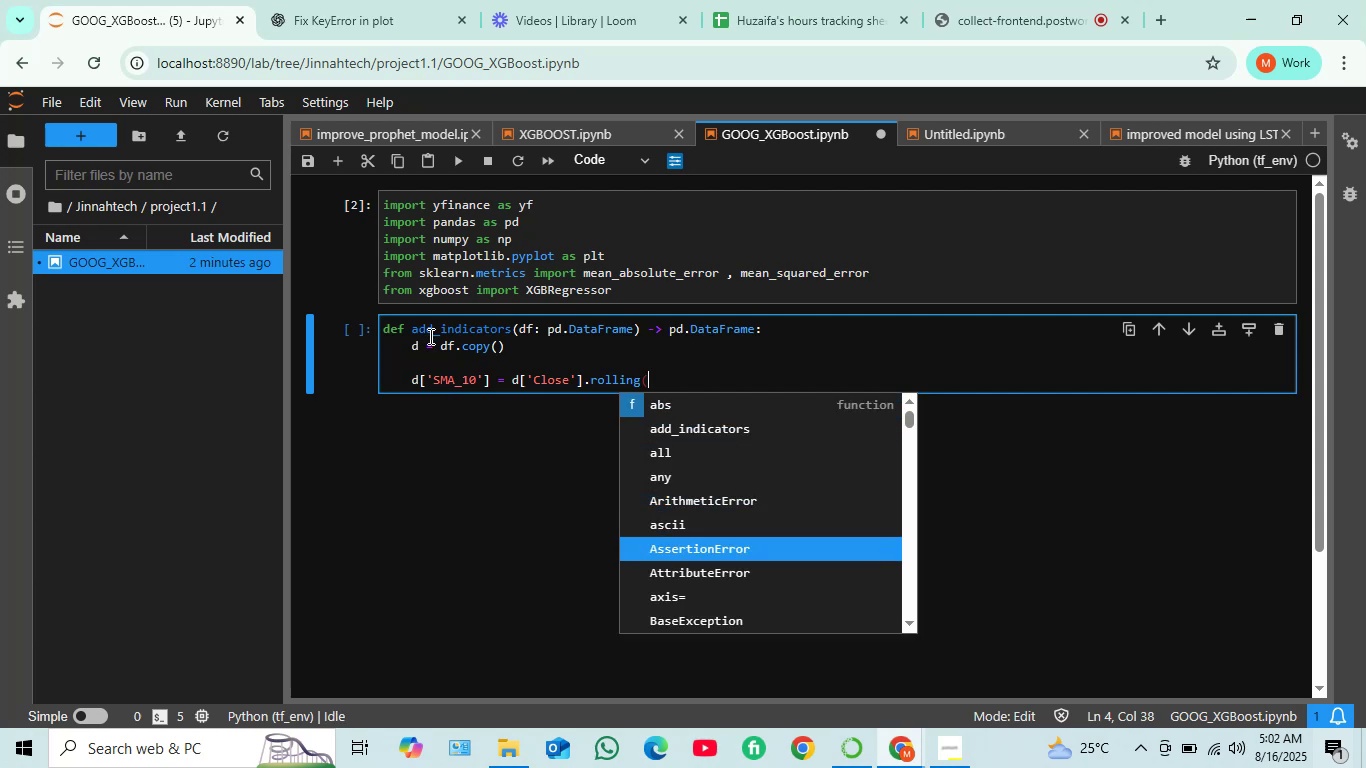 
key(ArrowDown)
 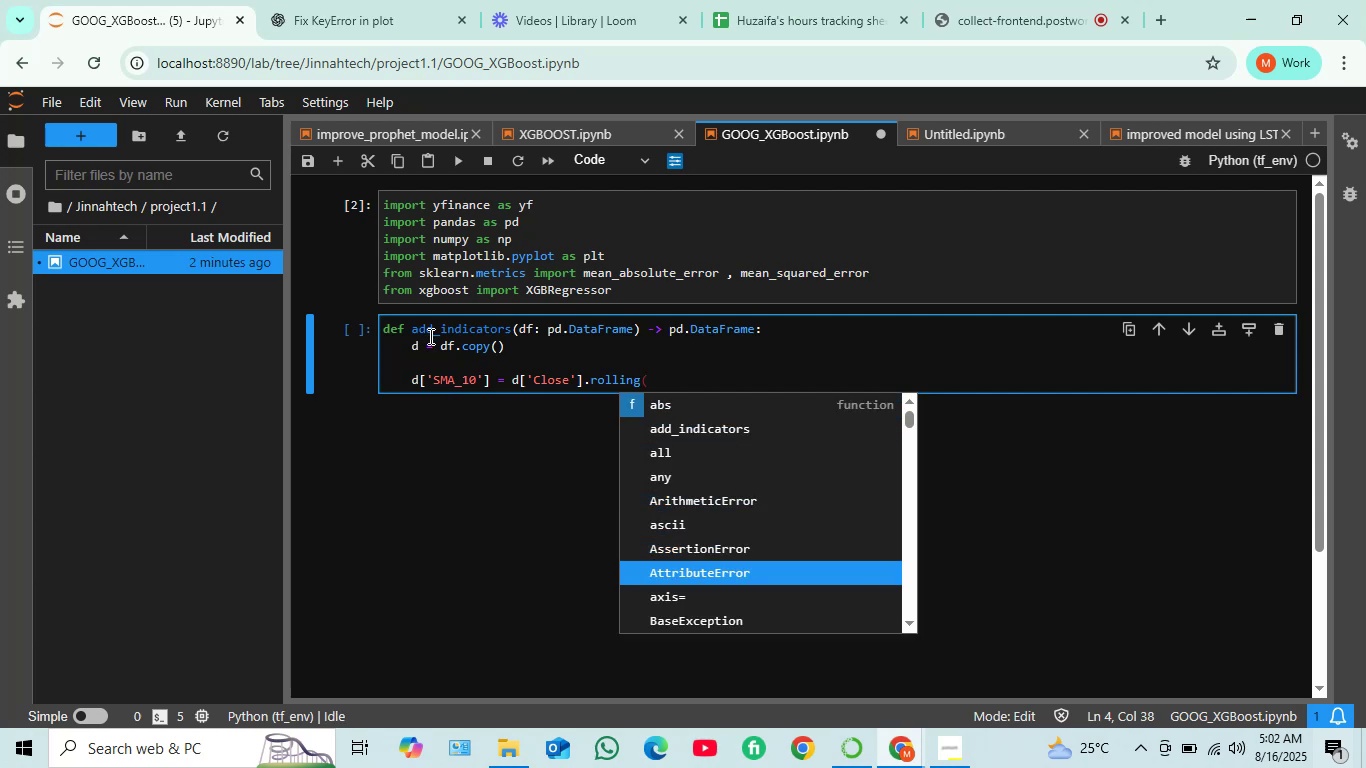 
key(ArrowDown)
 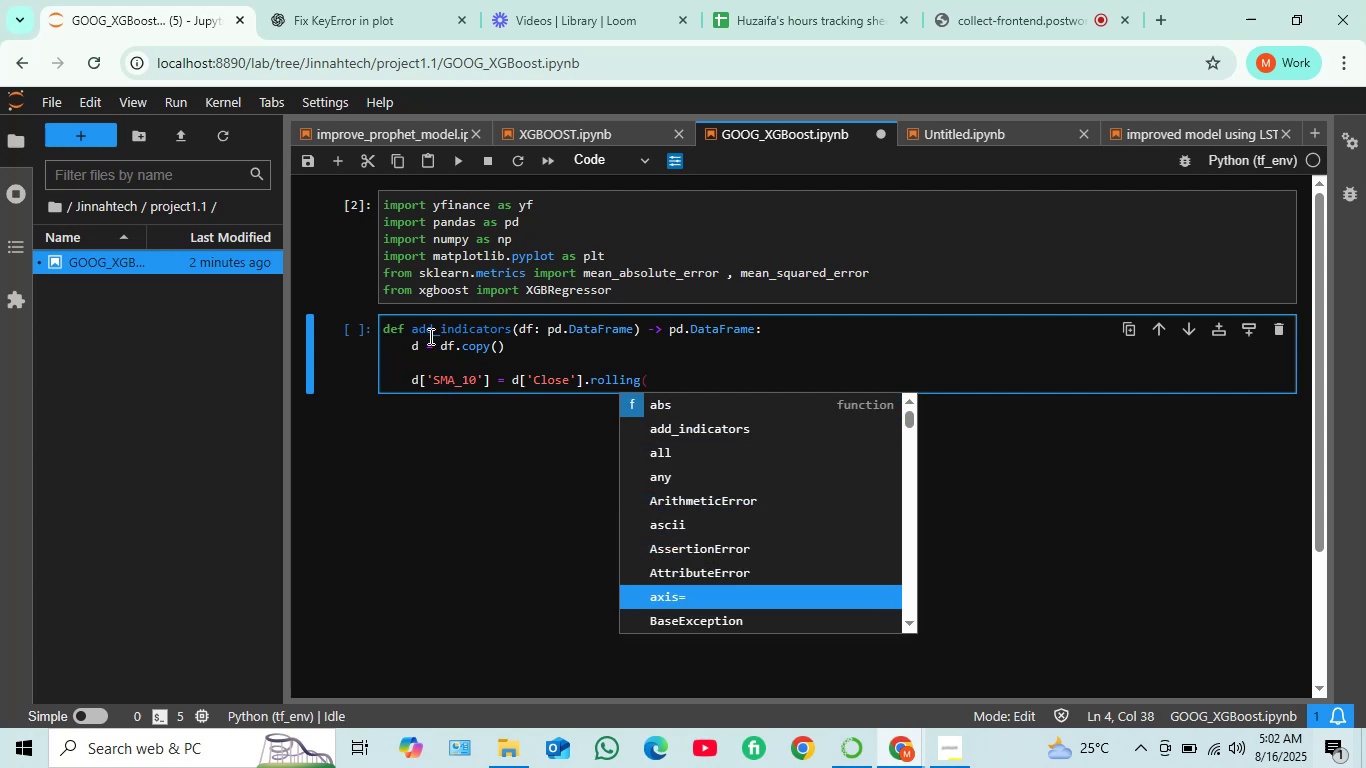 
key(ArrowDown)
 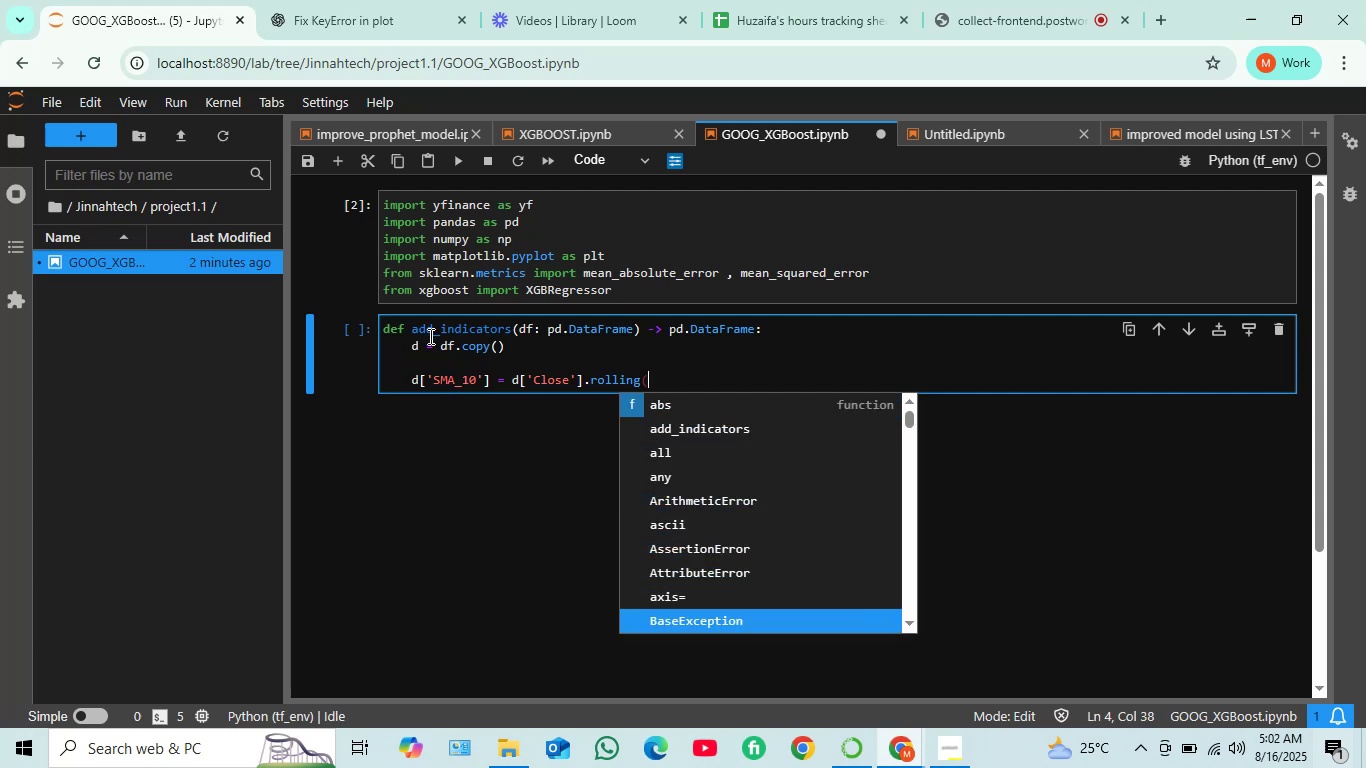 
key(ArrowDown)
 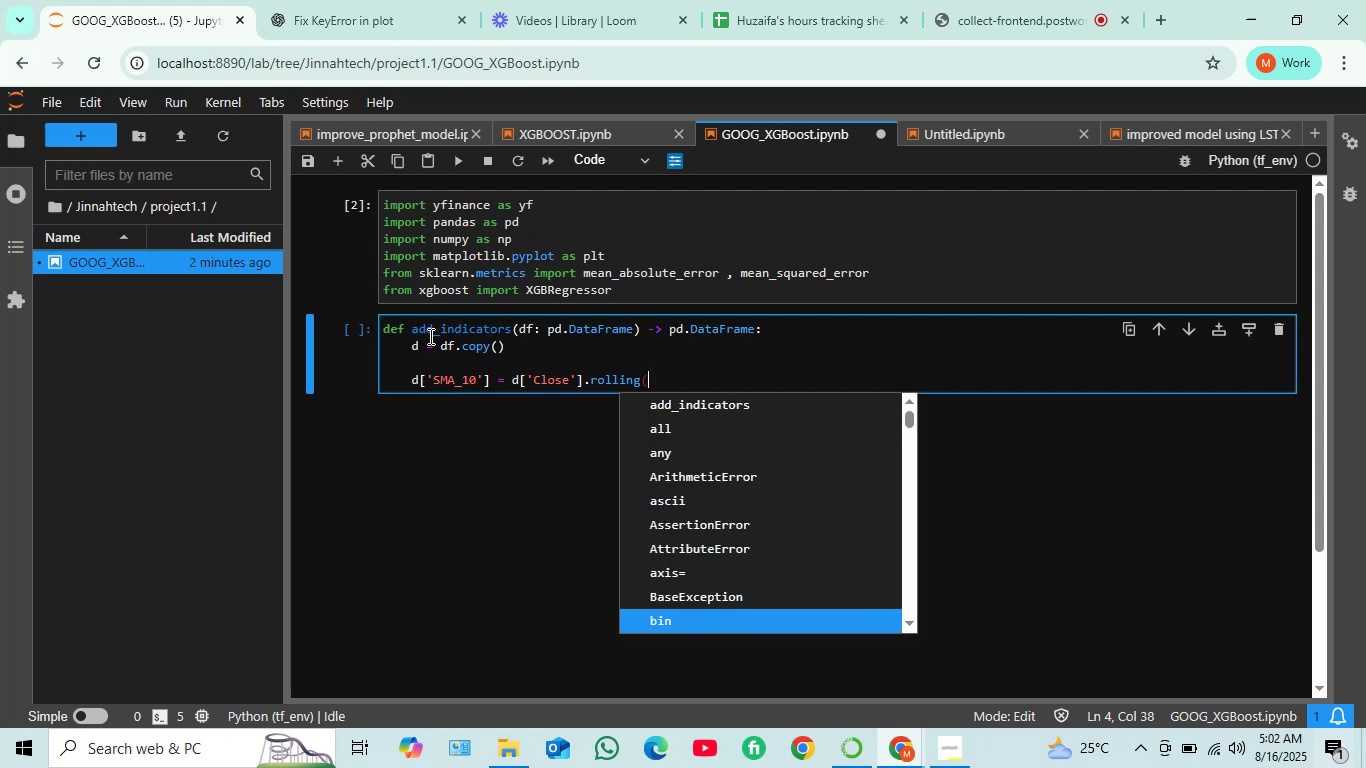 
key(ArrowDown)
 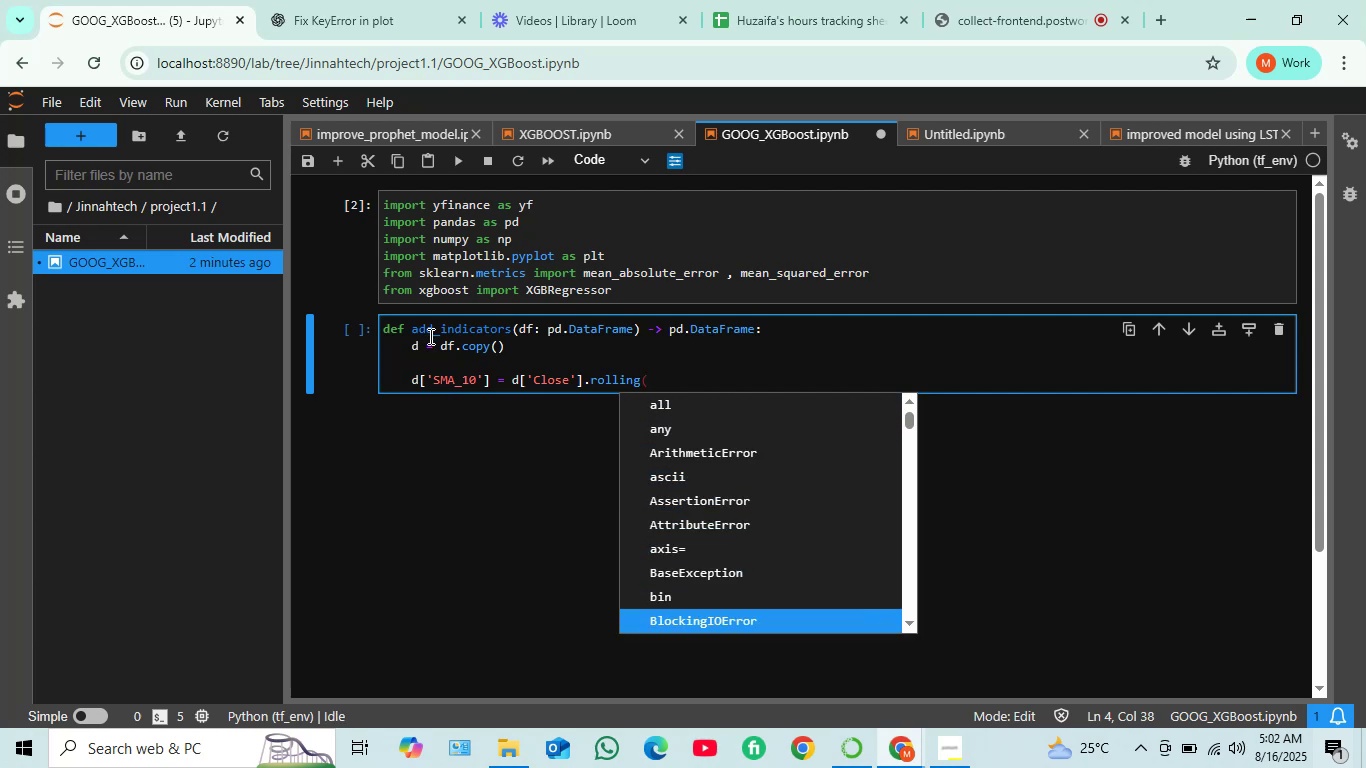 
key(ArrowDown)
 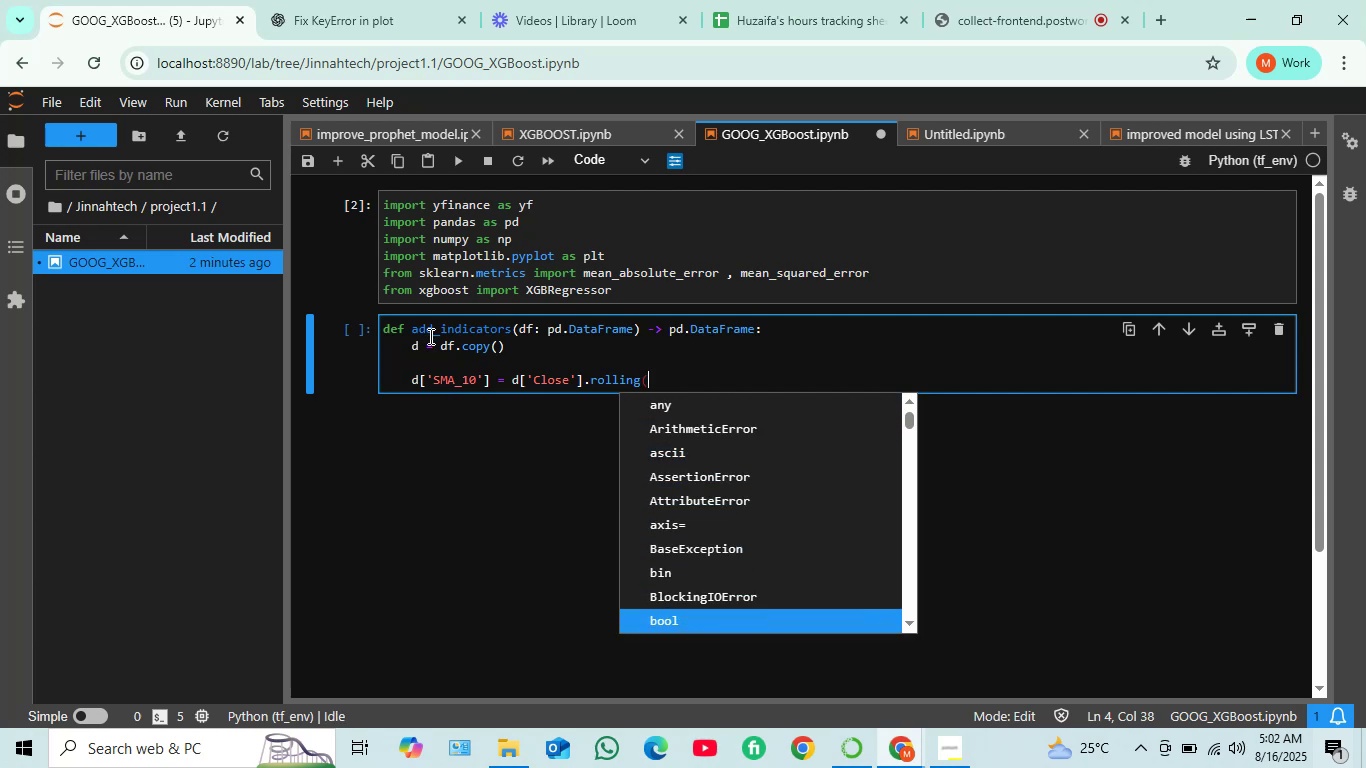 
key(ArrowDown)
 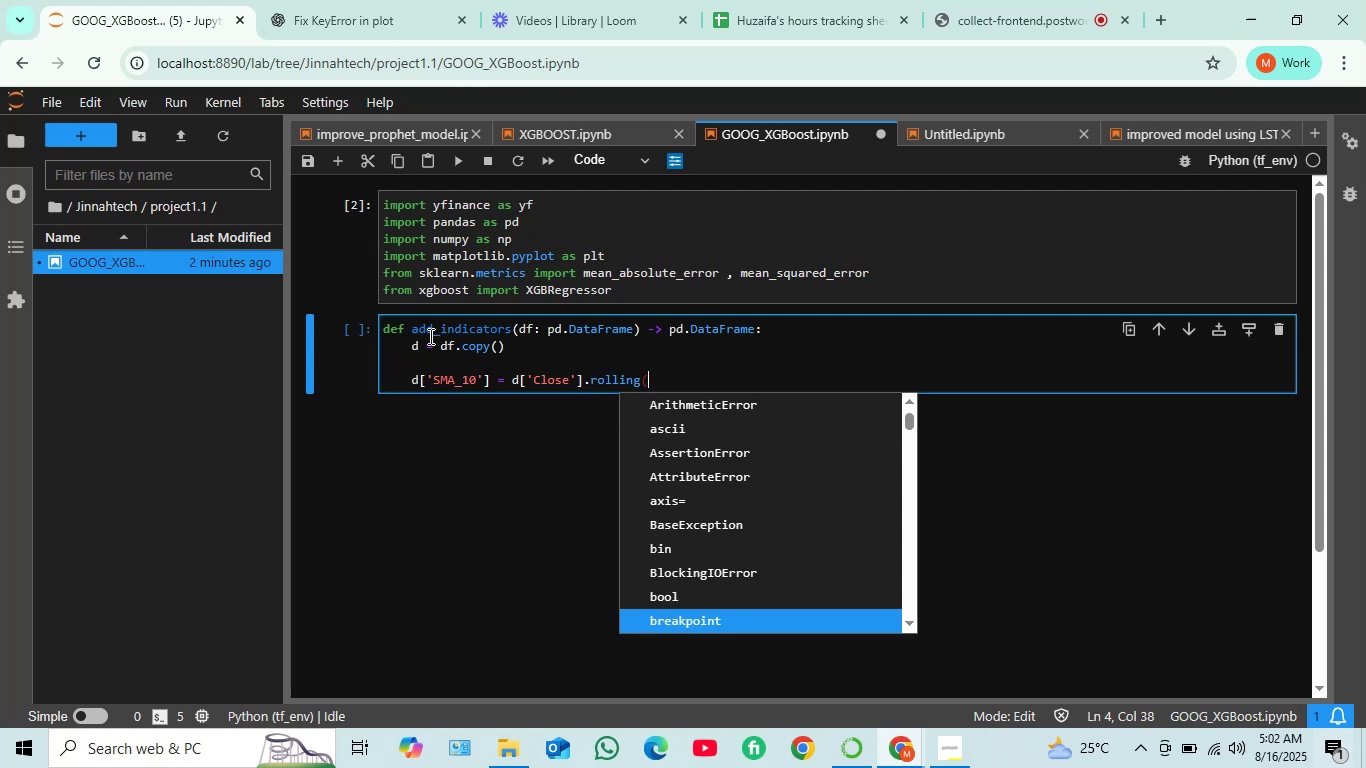 
key(ArrowDown)
 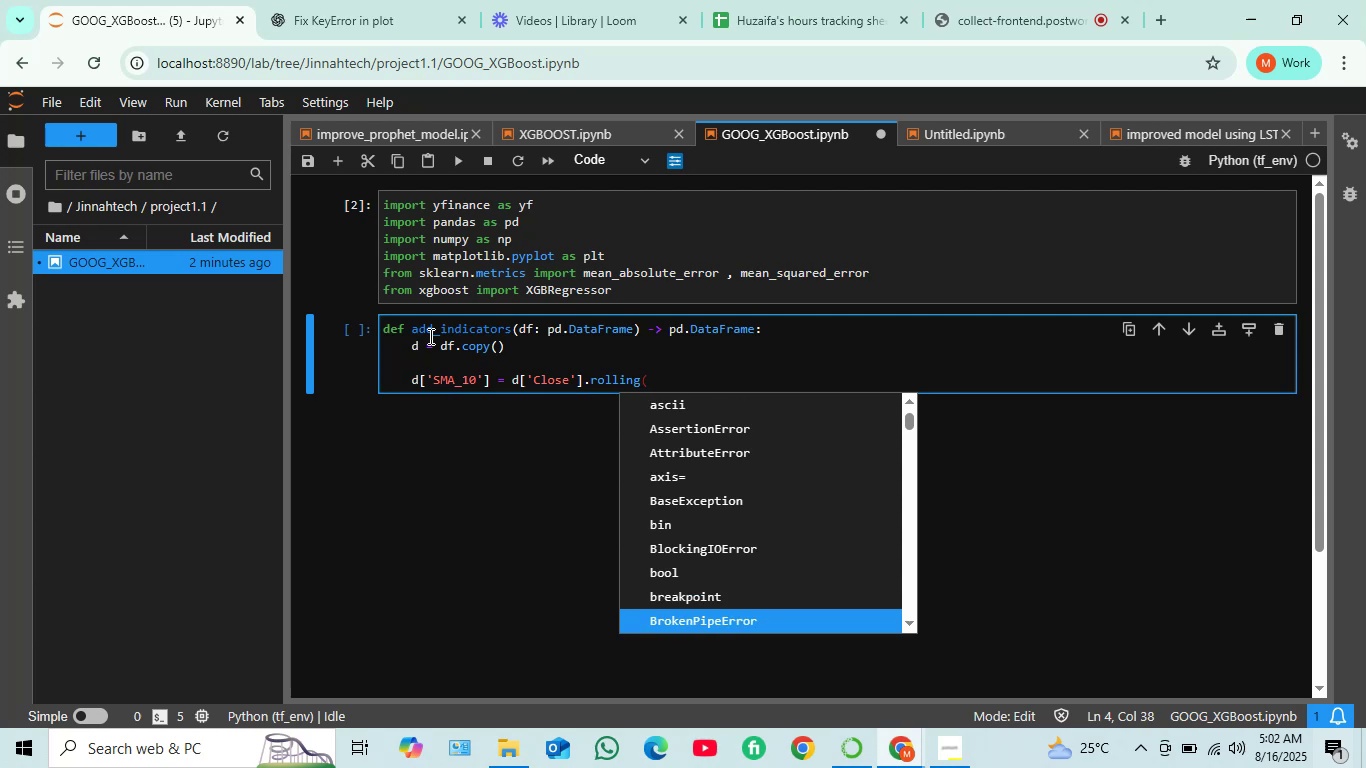 
key(ArrowDown)
 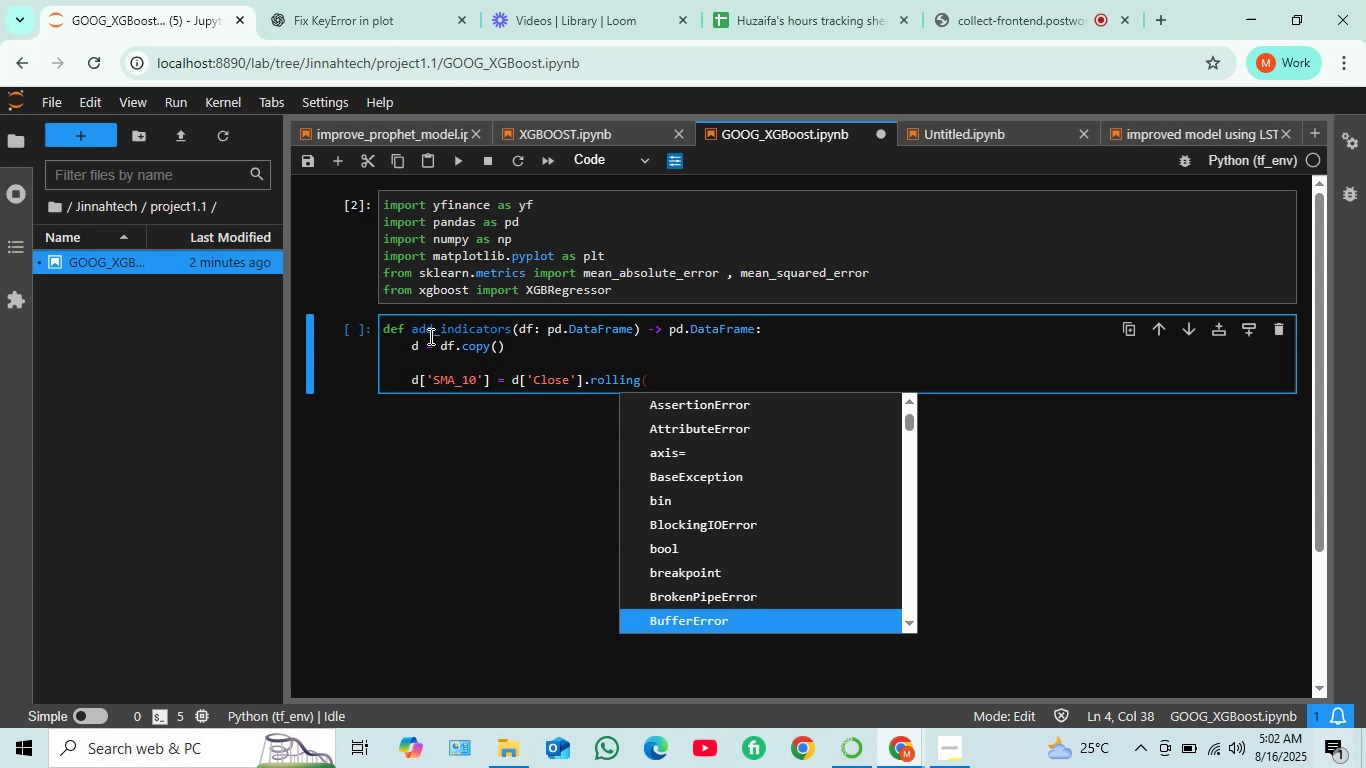 
key(ArrowDown)
 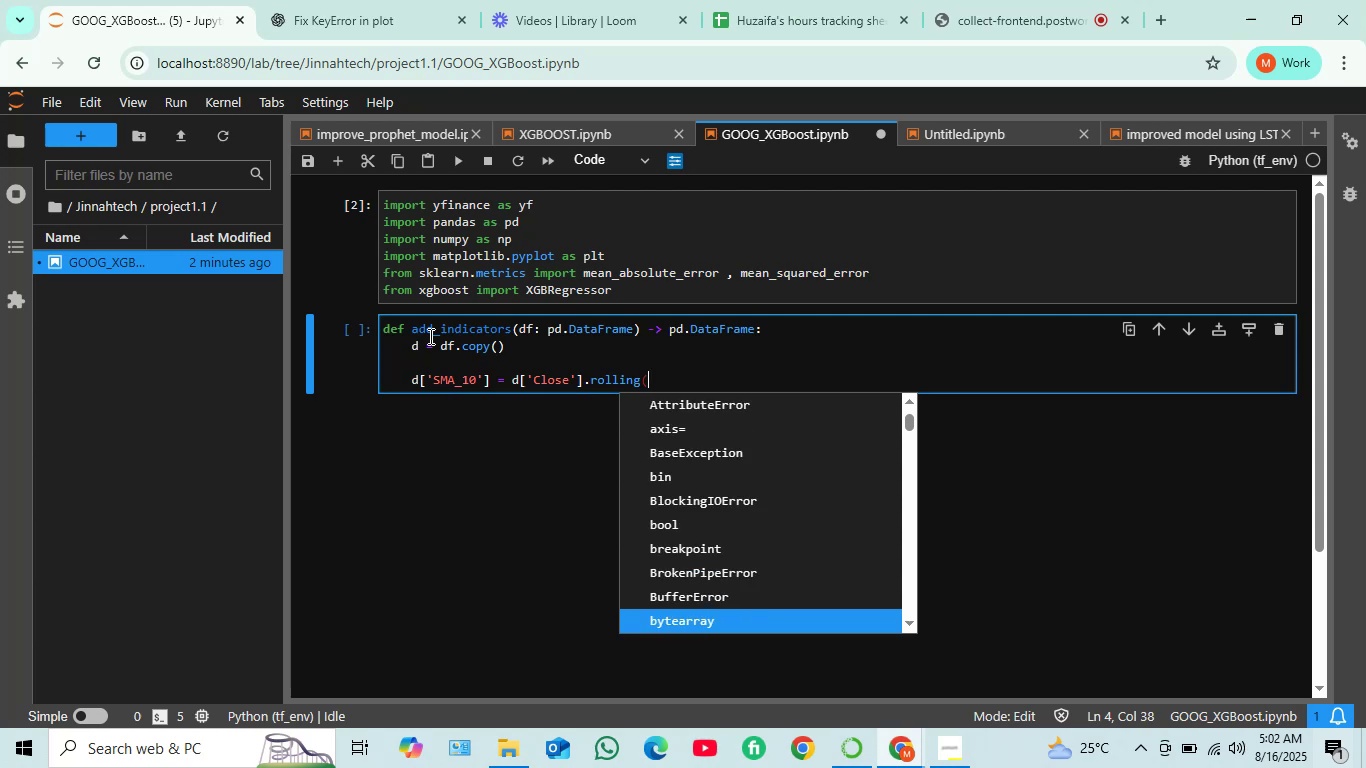 
key(ArrowDown)
 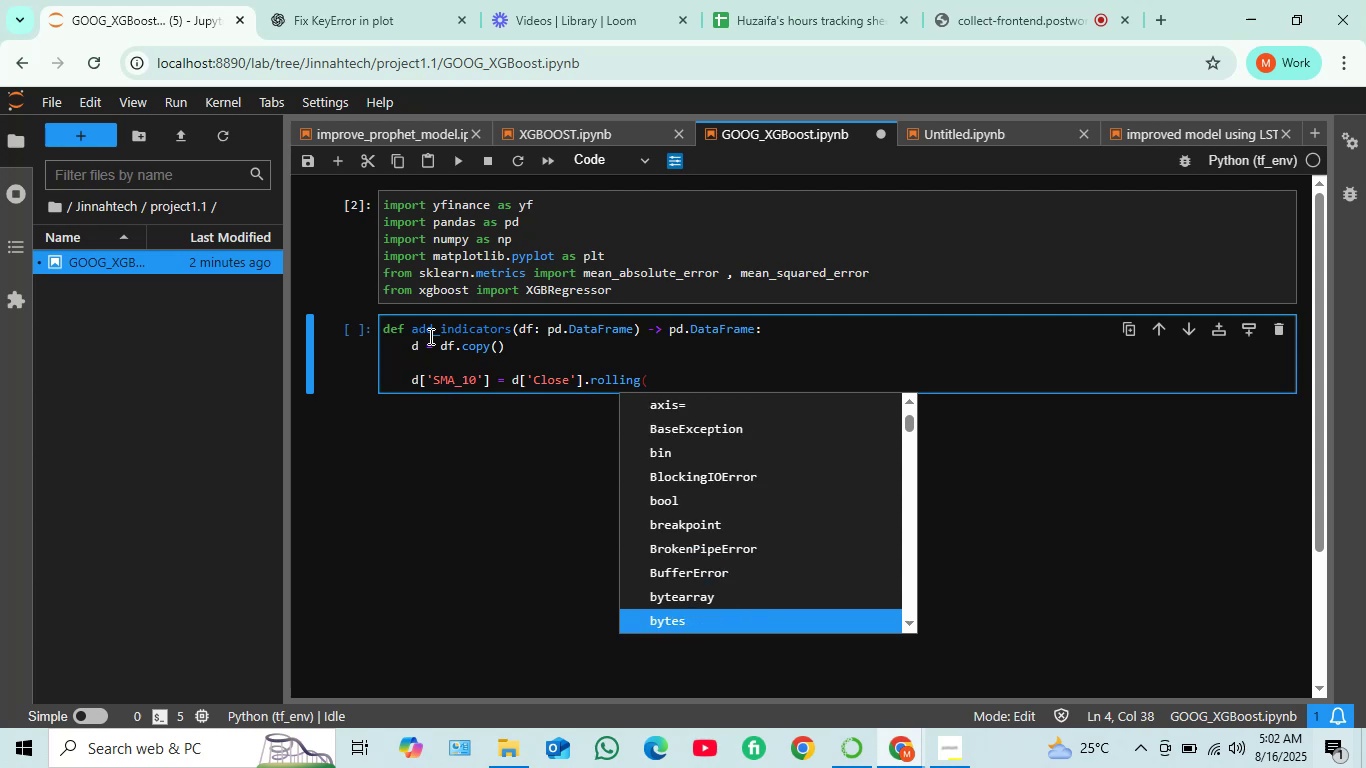 
key(ArrowDown)
 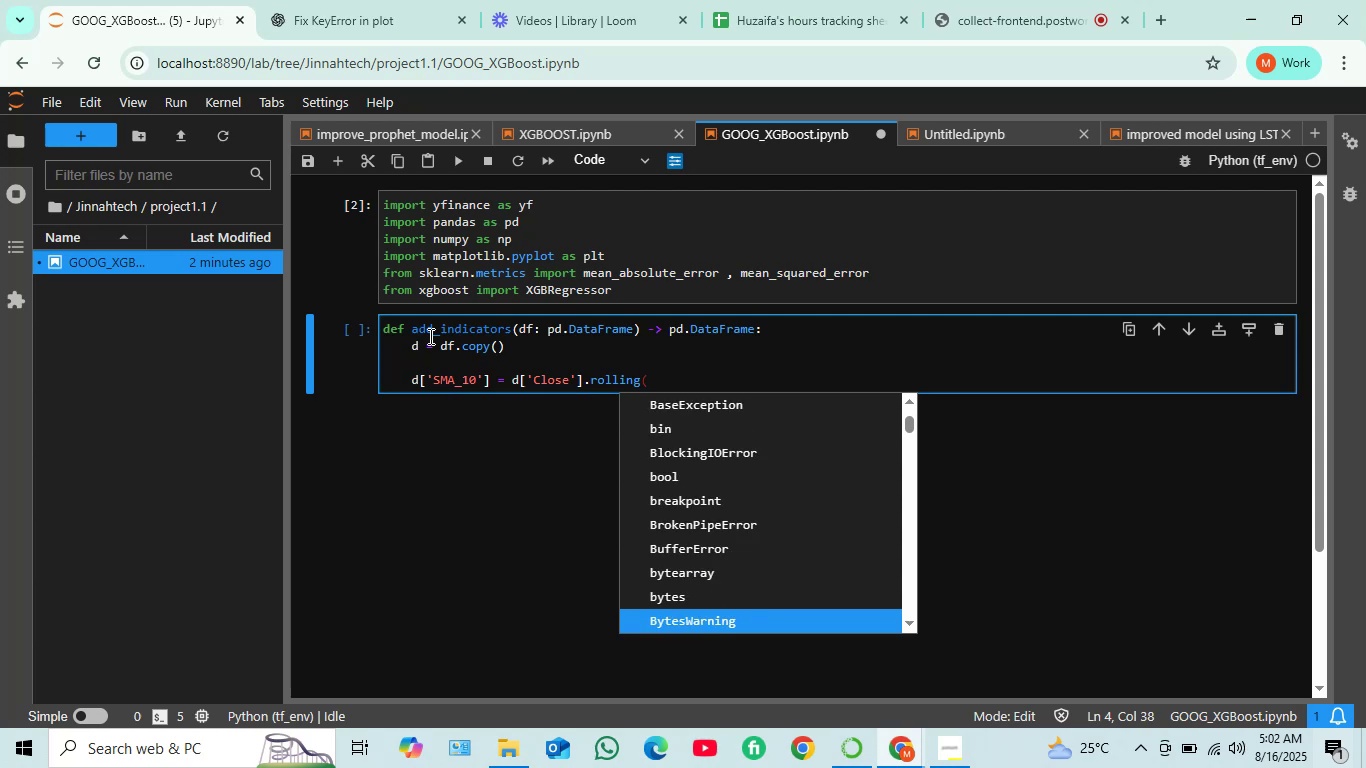 
key(ArrowDown)
 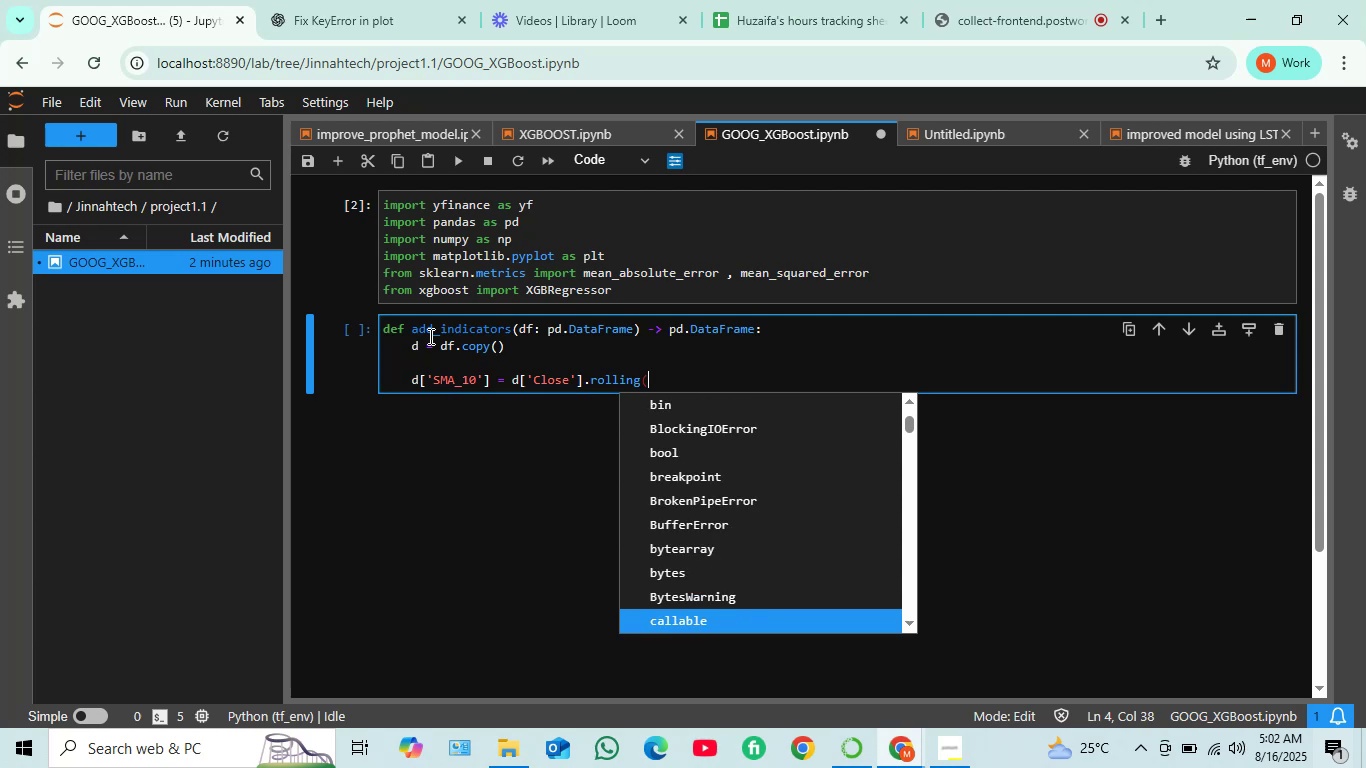 
key(ArrowDown)
 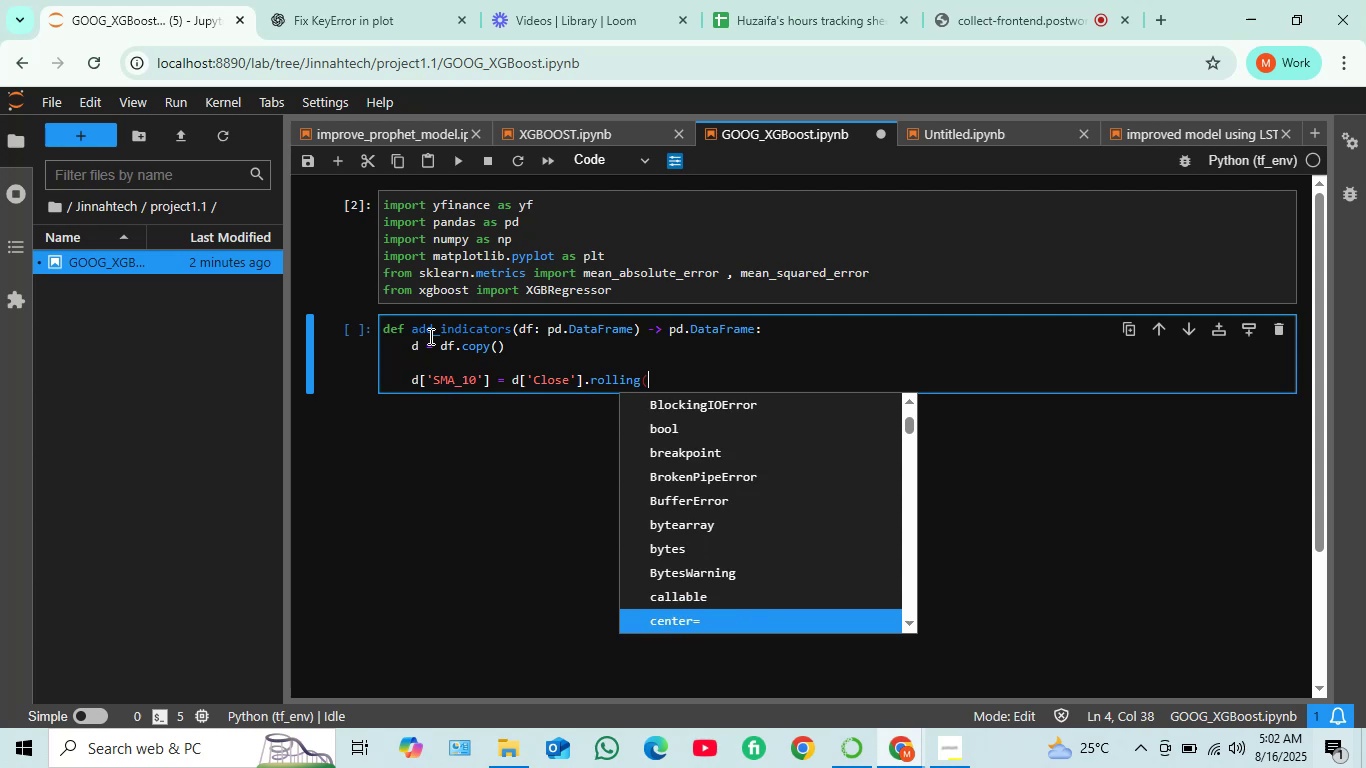 
key(ArrowDown)
 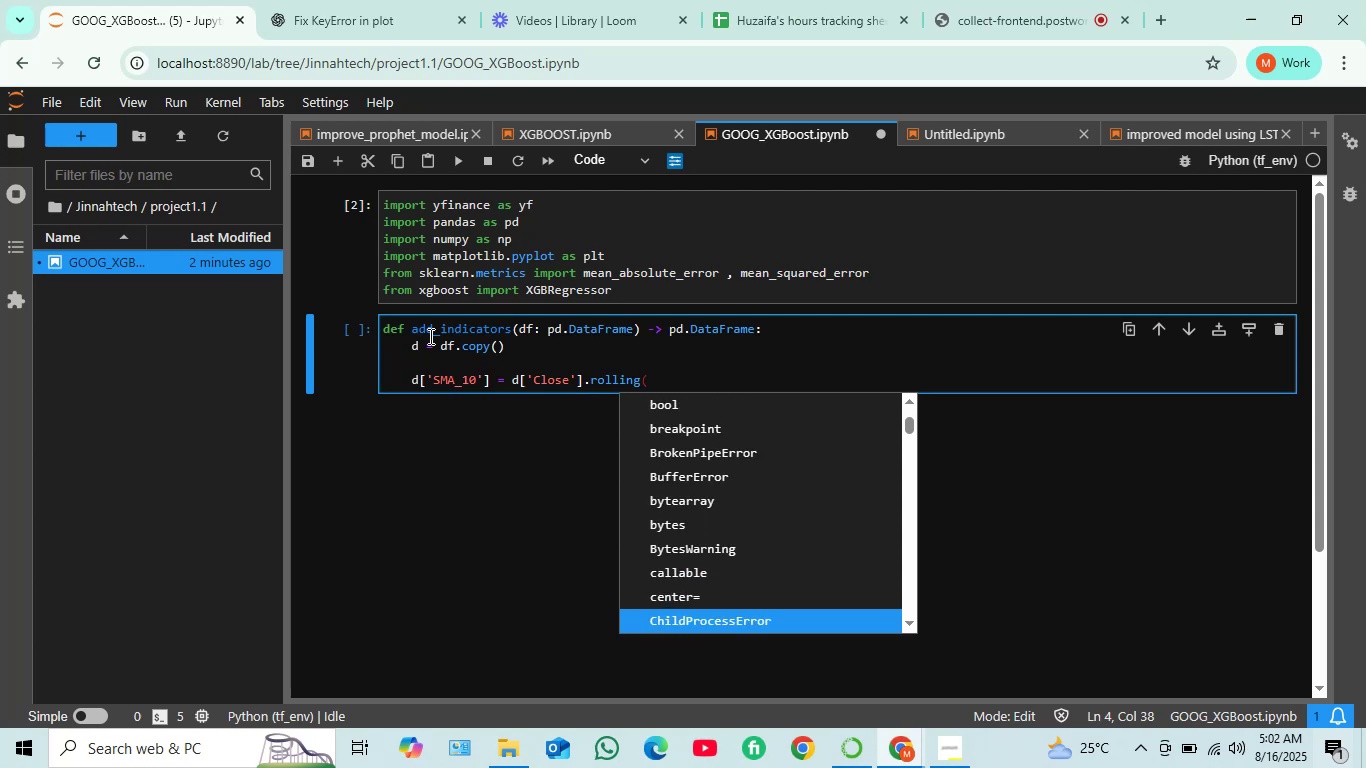 
key(ArrowDown)
 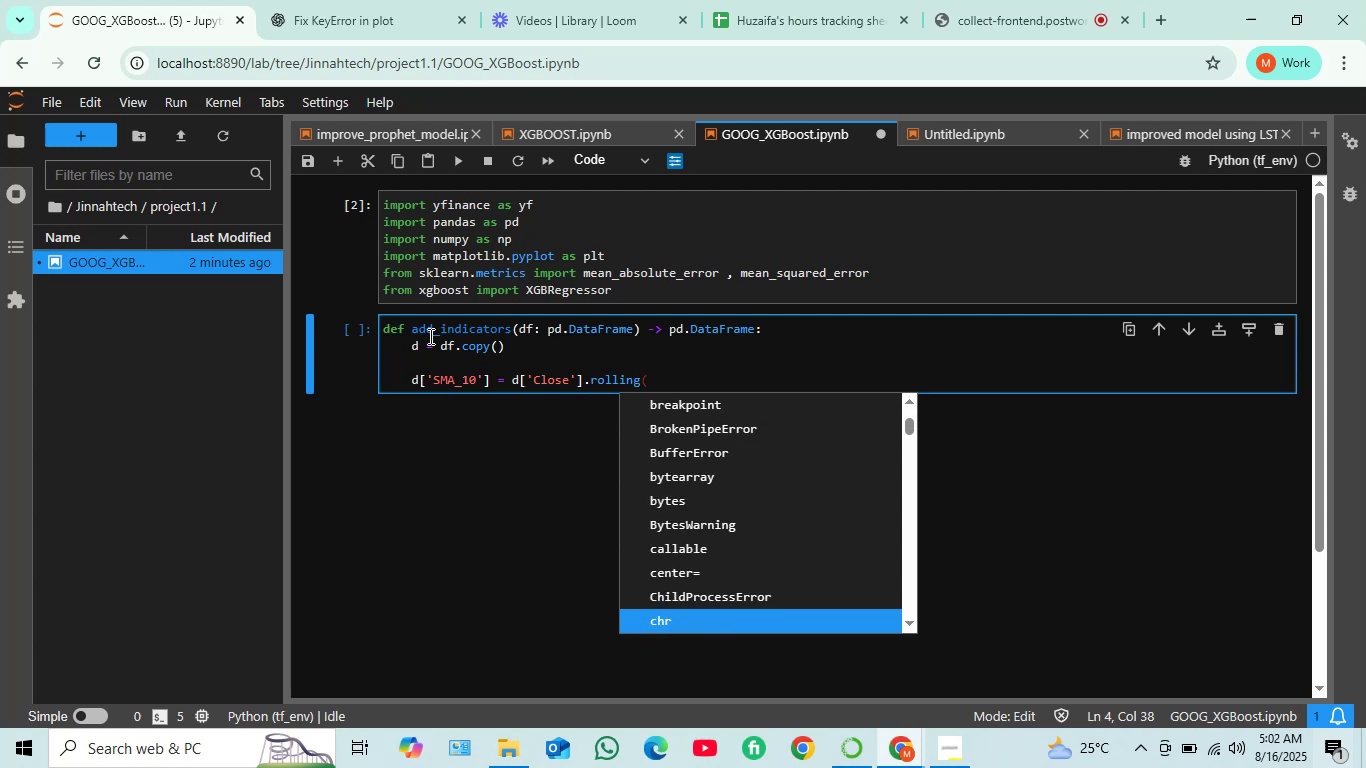 
key(ArrowDown)
 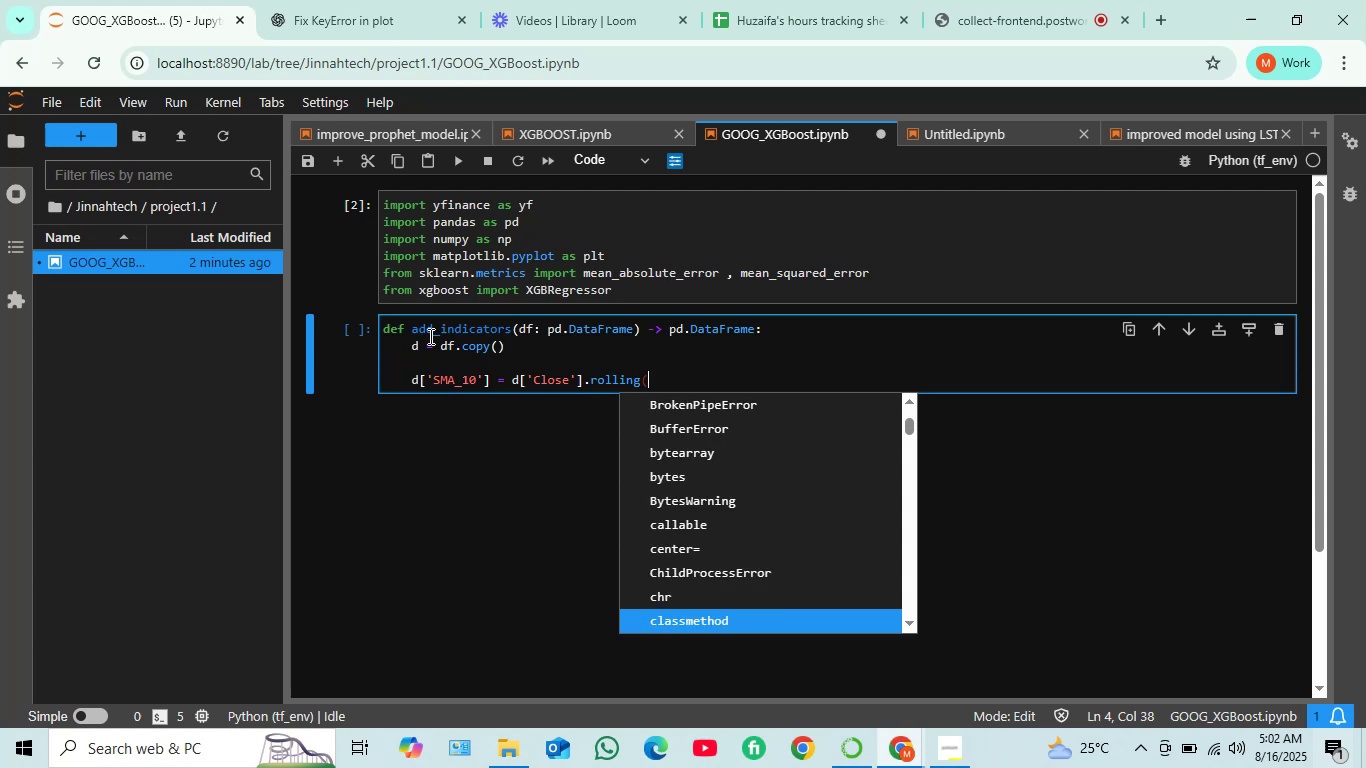 
hold_key(key=ArrowDown, duration=1.24)
 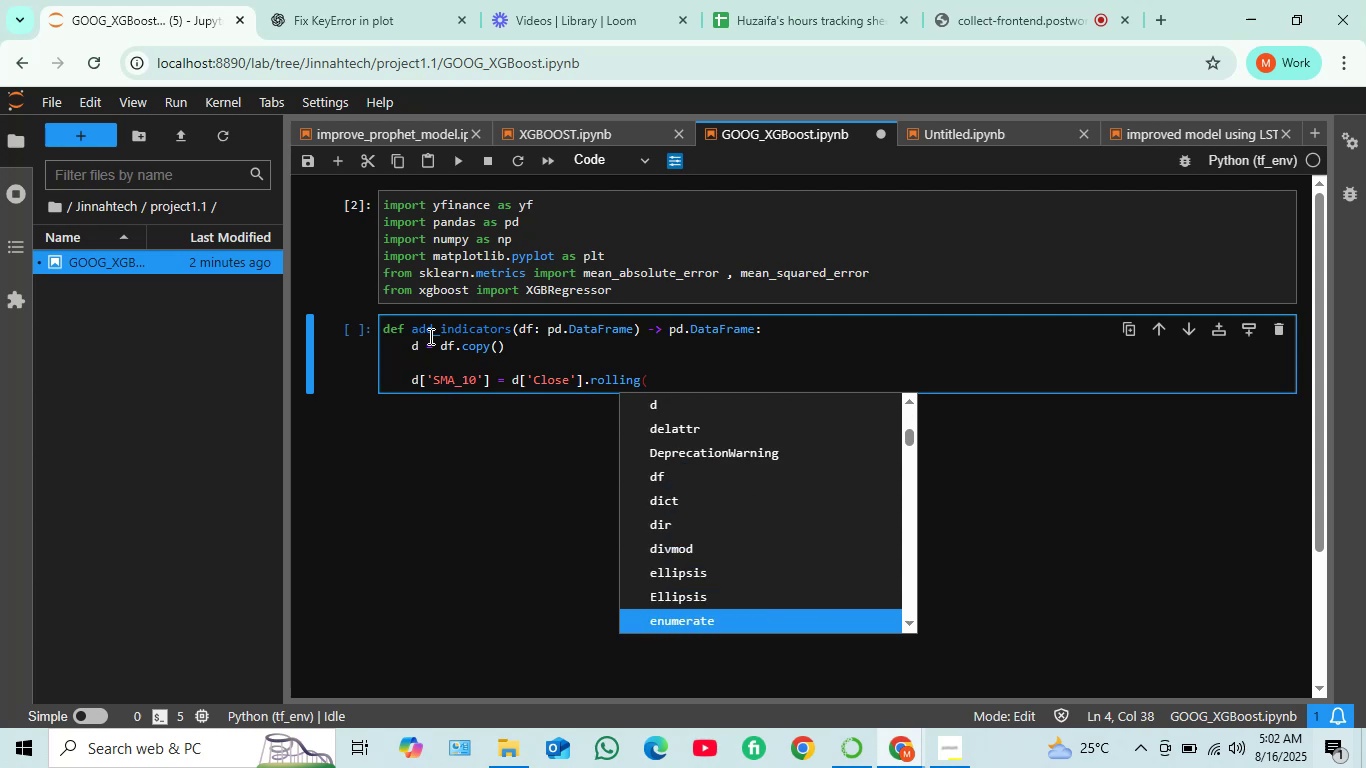 
key(W)
 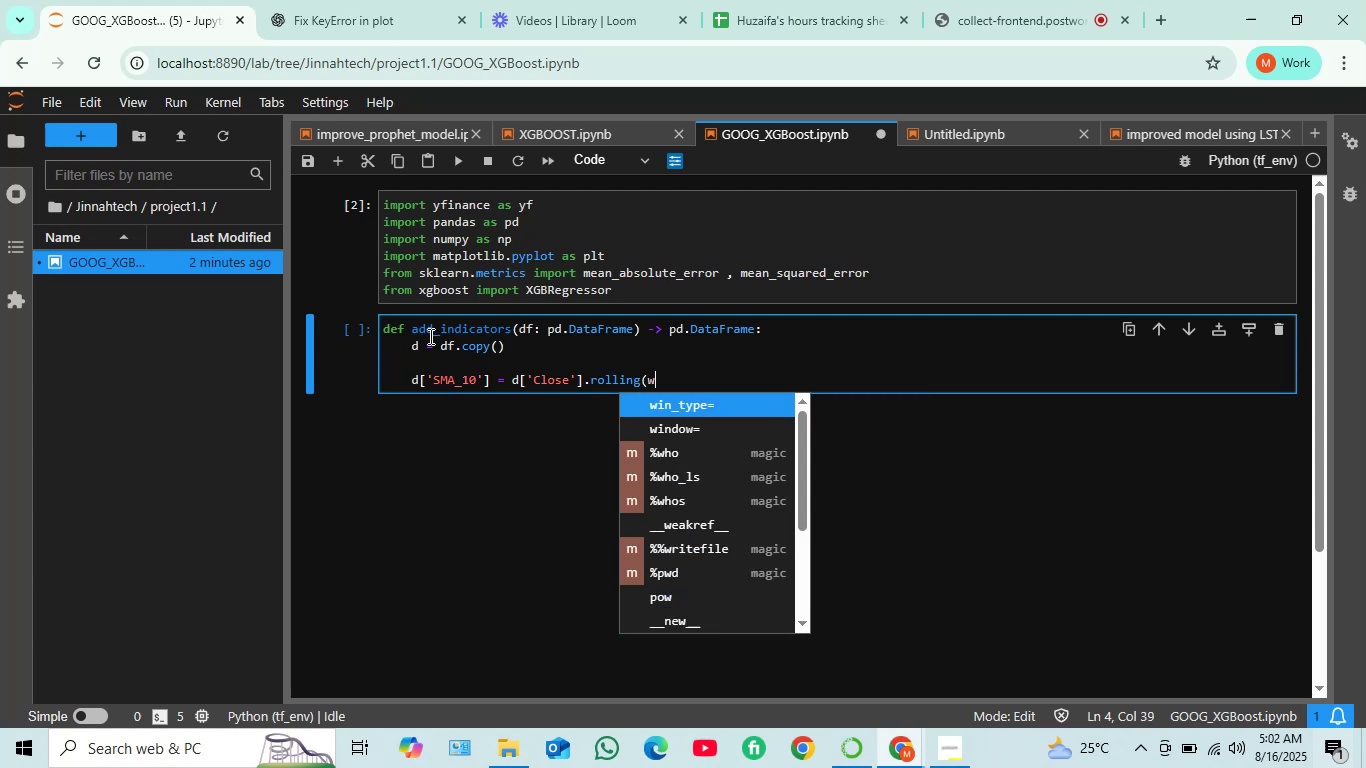 
key(ArrowDown)
 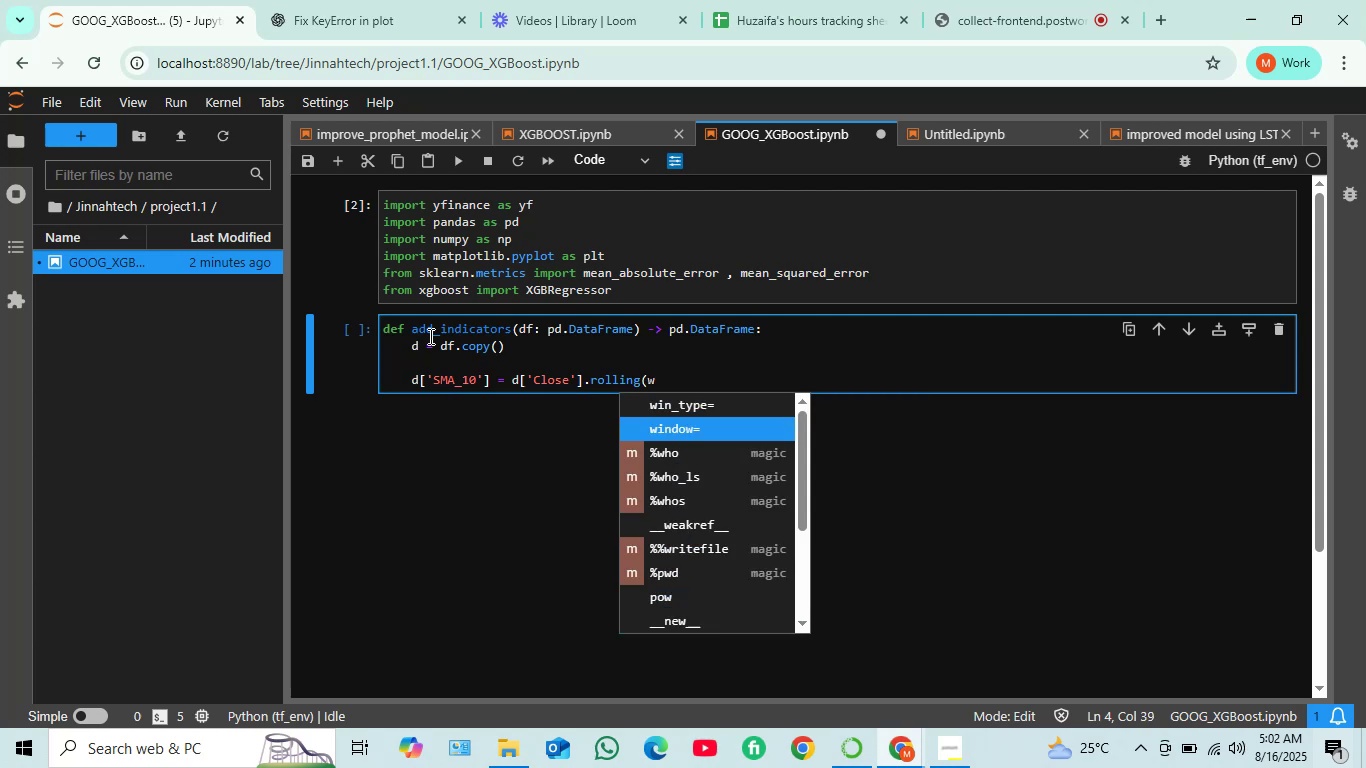 
key(Enter)
 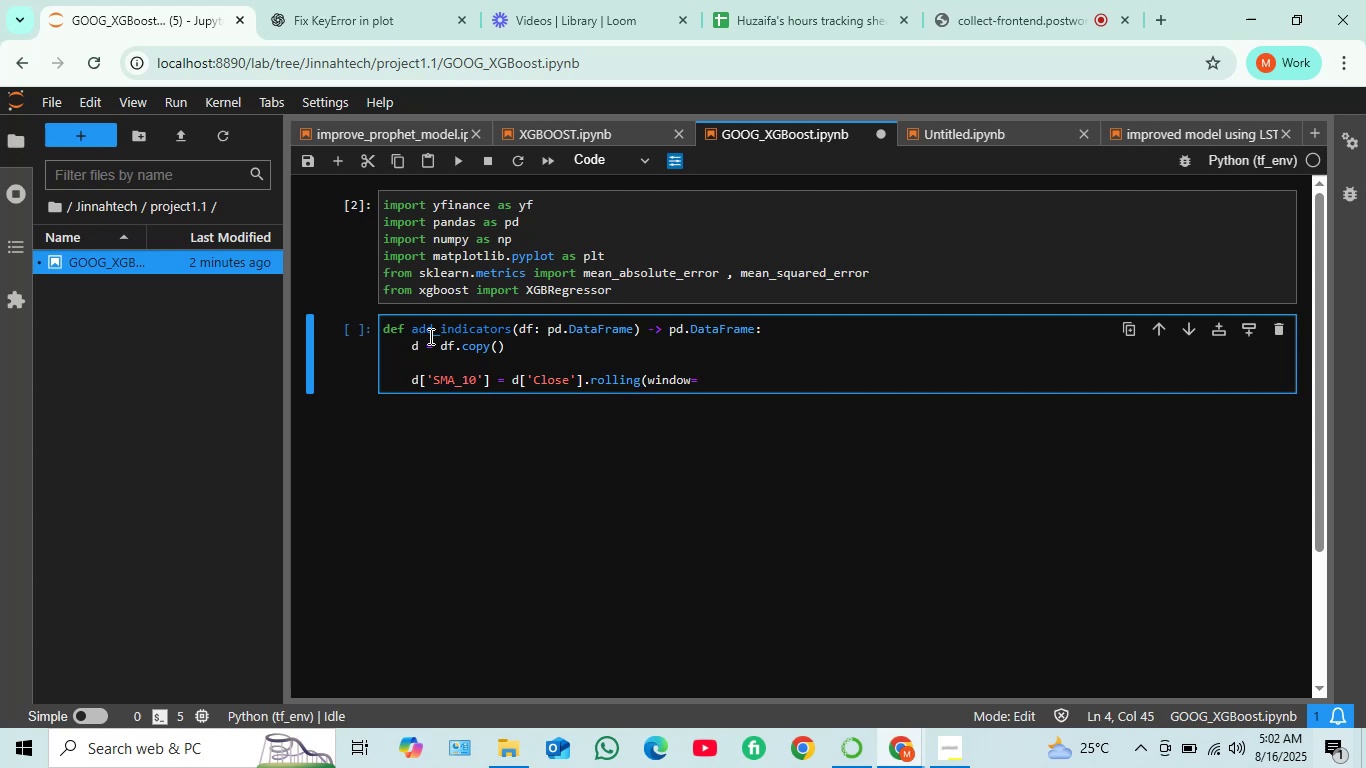 
type(10 , )
 